 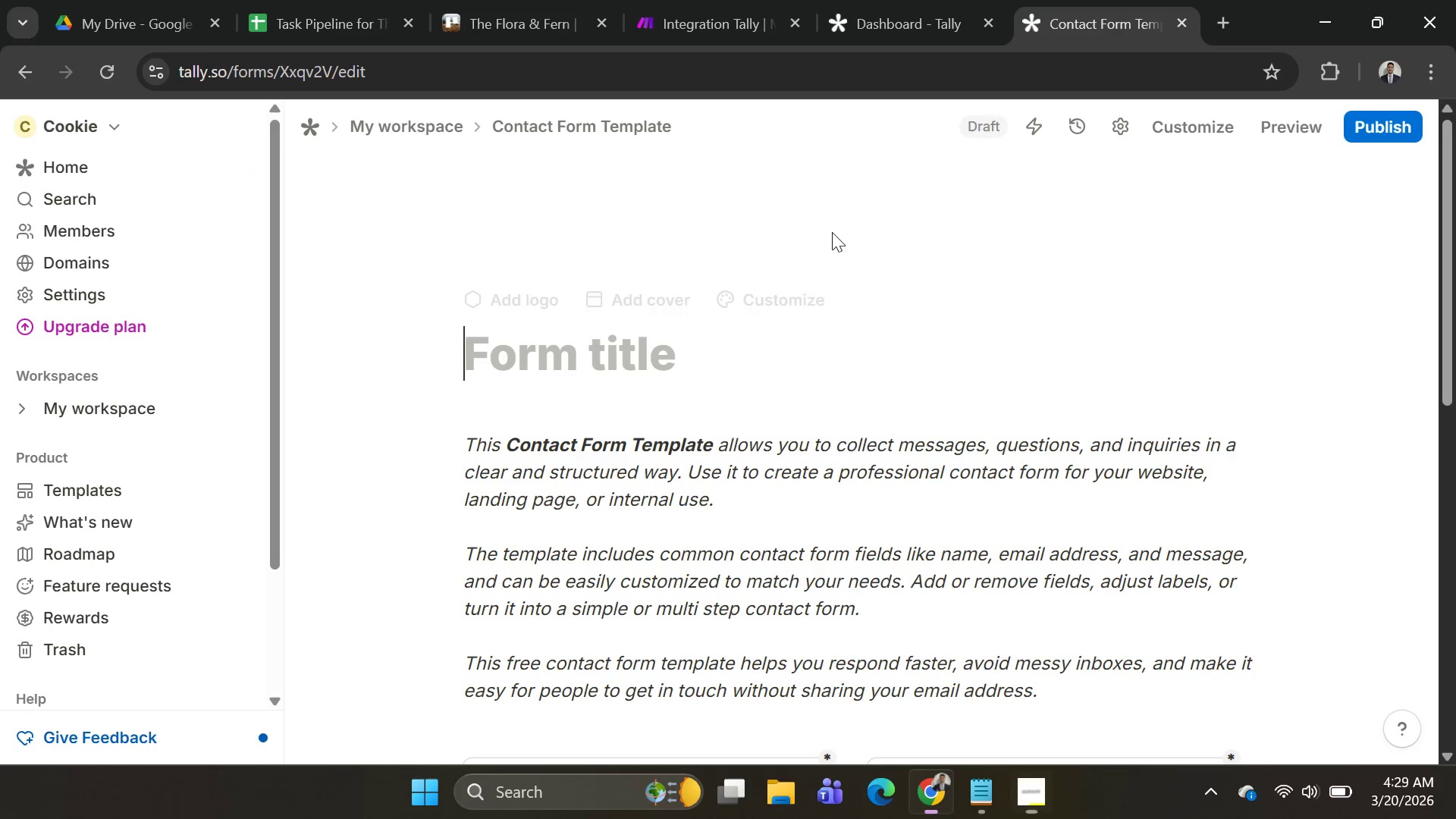 
key(Control+V)
 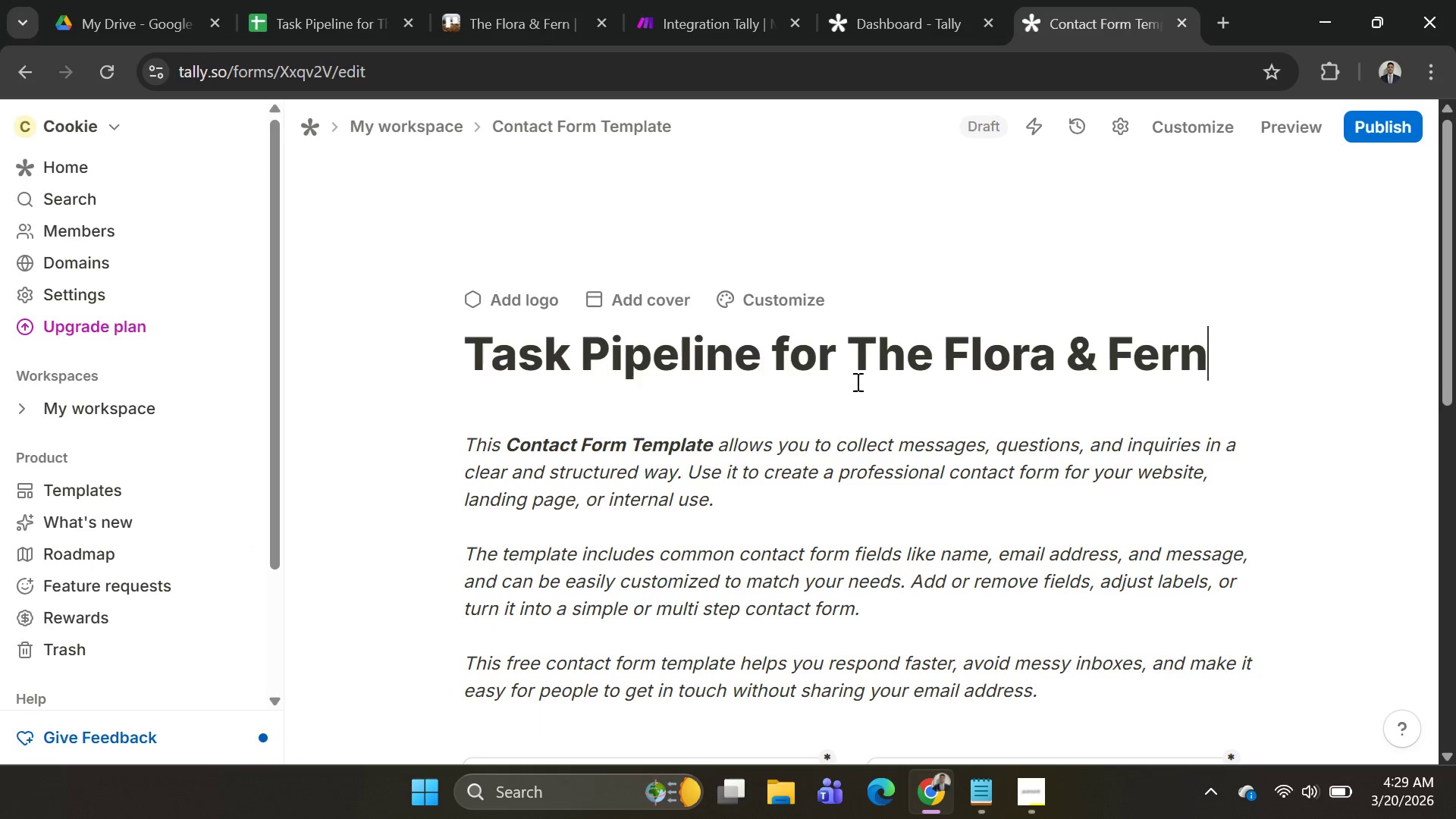 
scroll: coordinate [861, 381], scroll_direction: up, amount: 1.0
 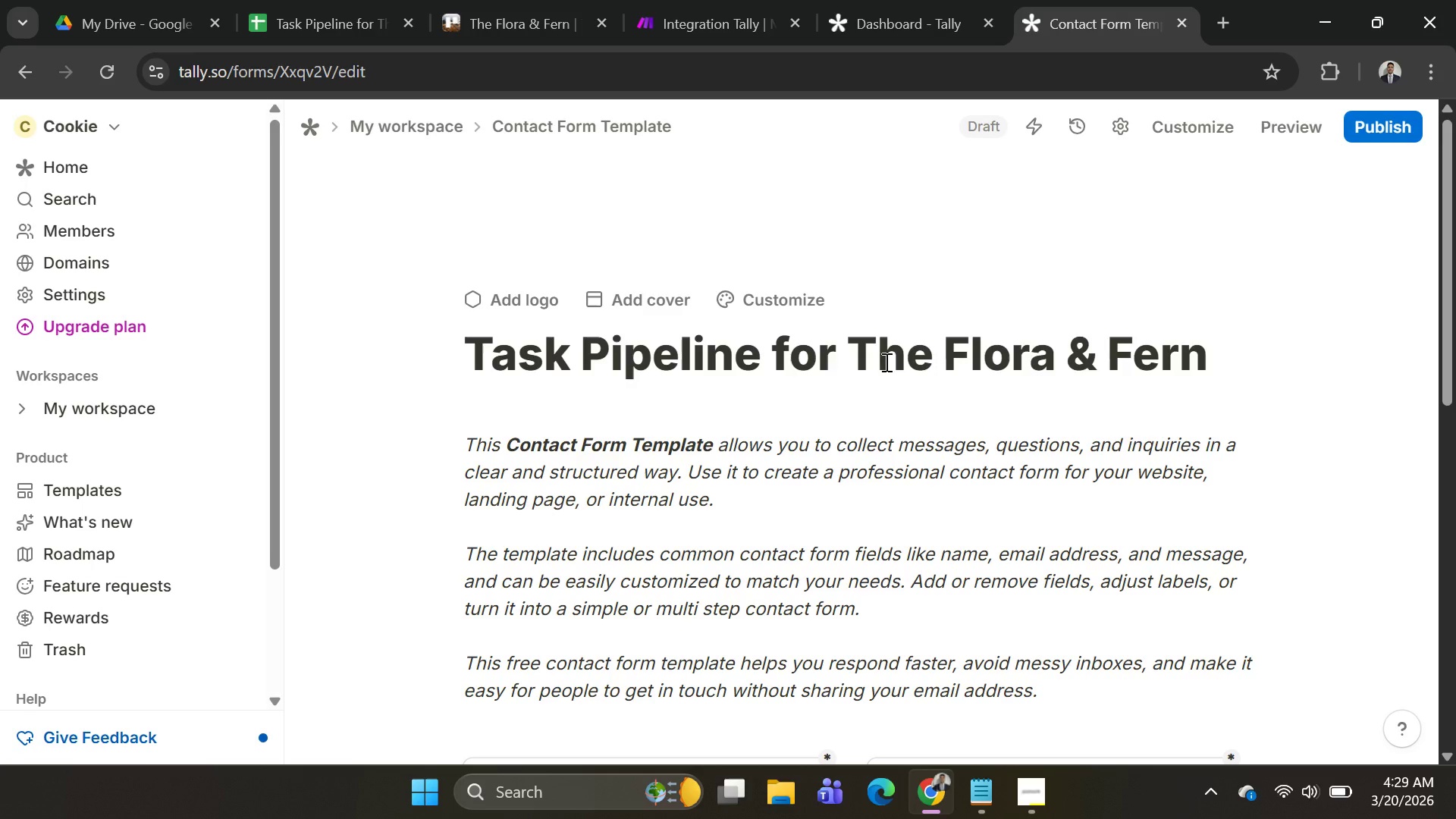 
left_click_drag(start_coordinate=[842, 356], to_coordinate=[434, 367])
 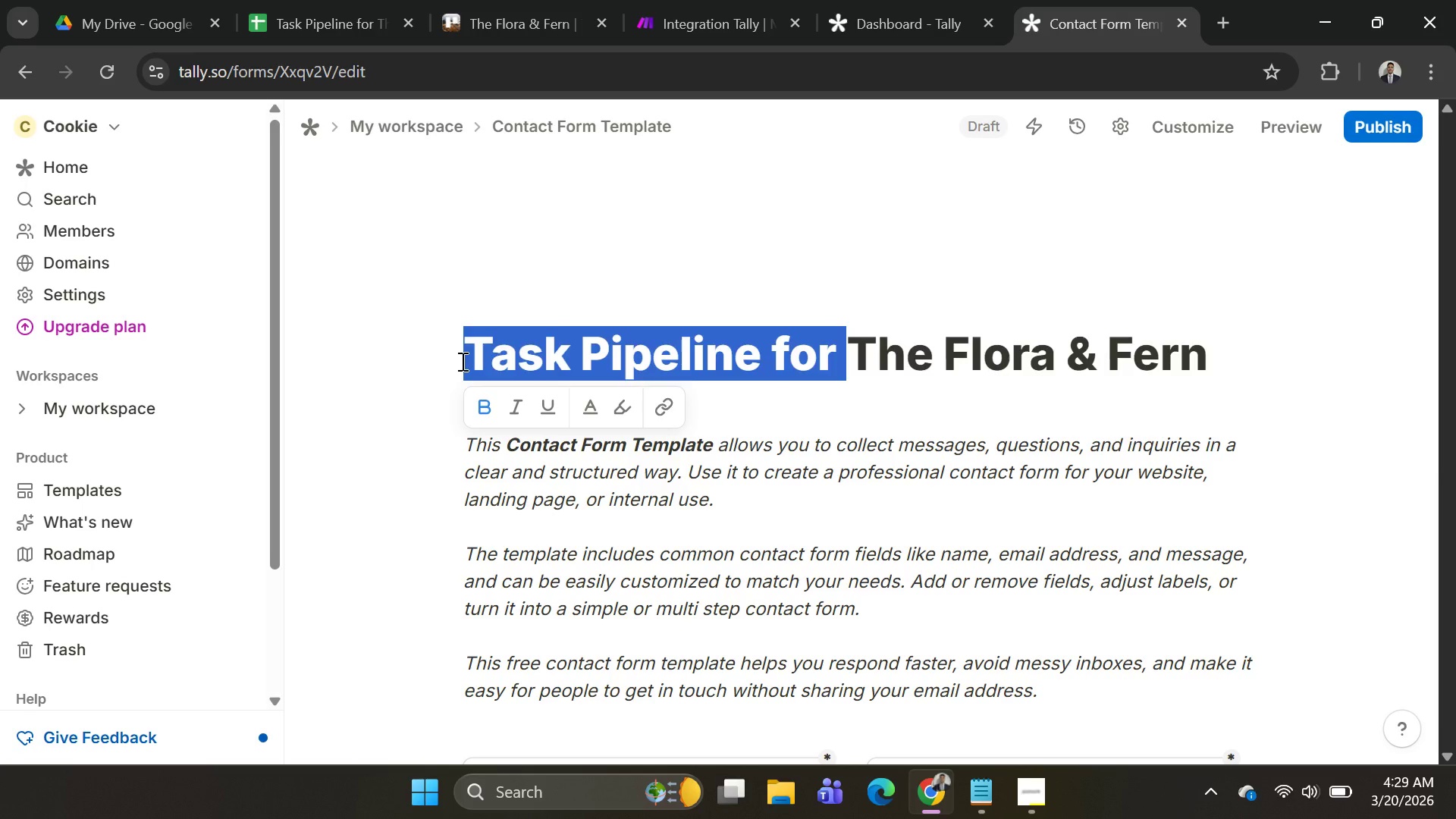 
key(Backspace)
 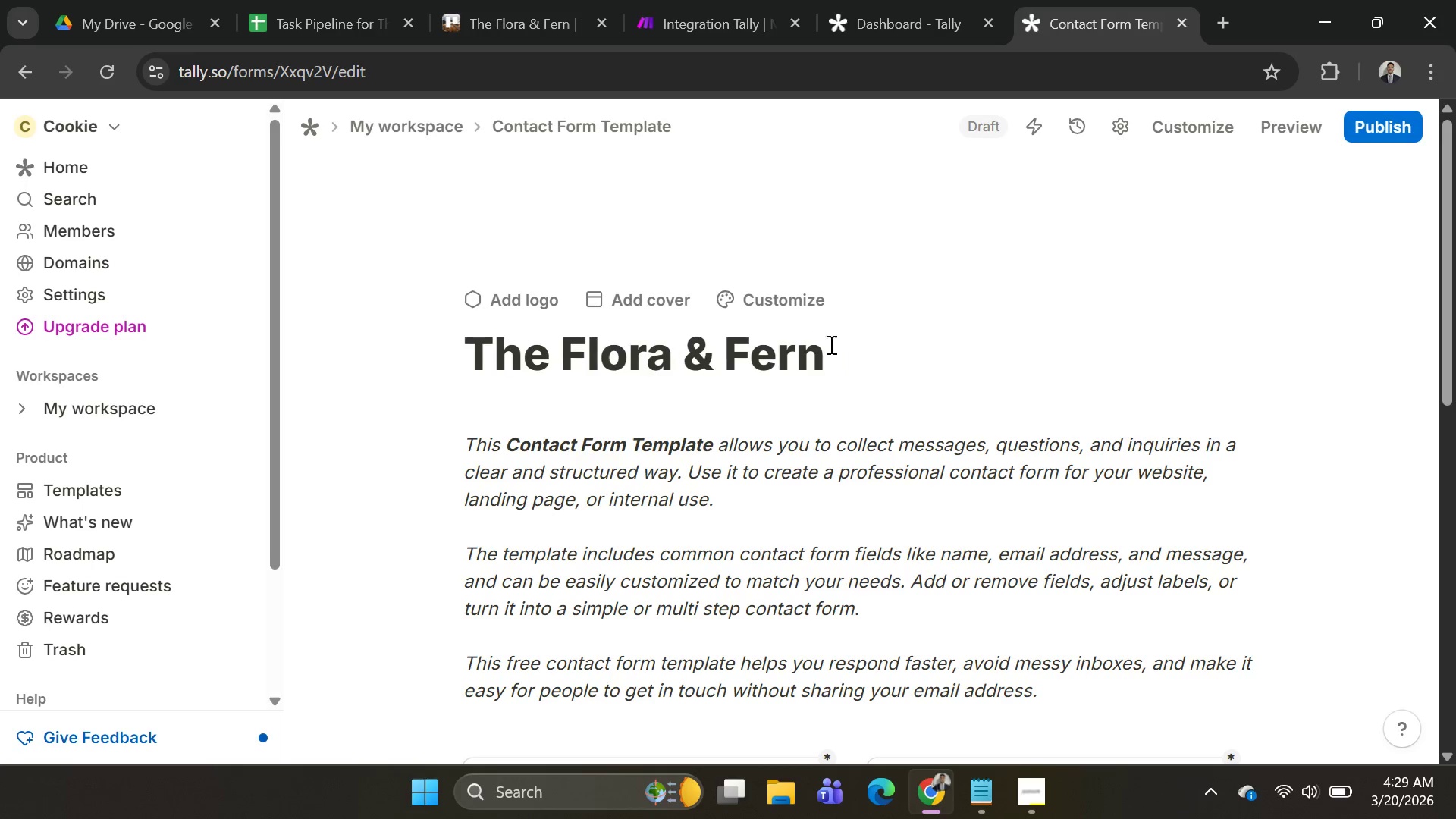 
left_click([886, 353])
 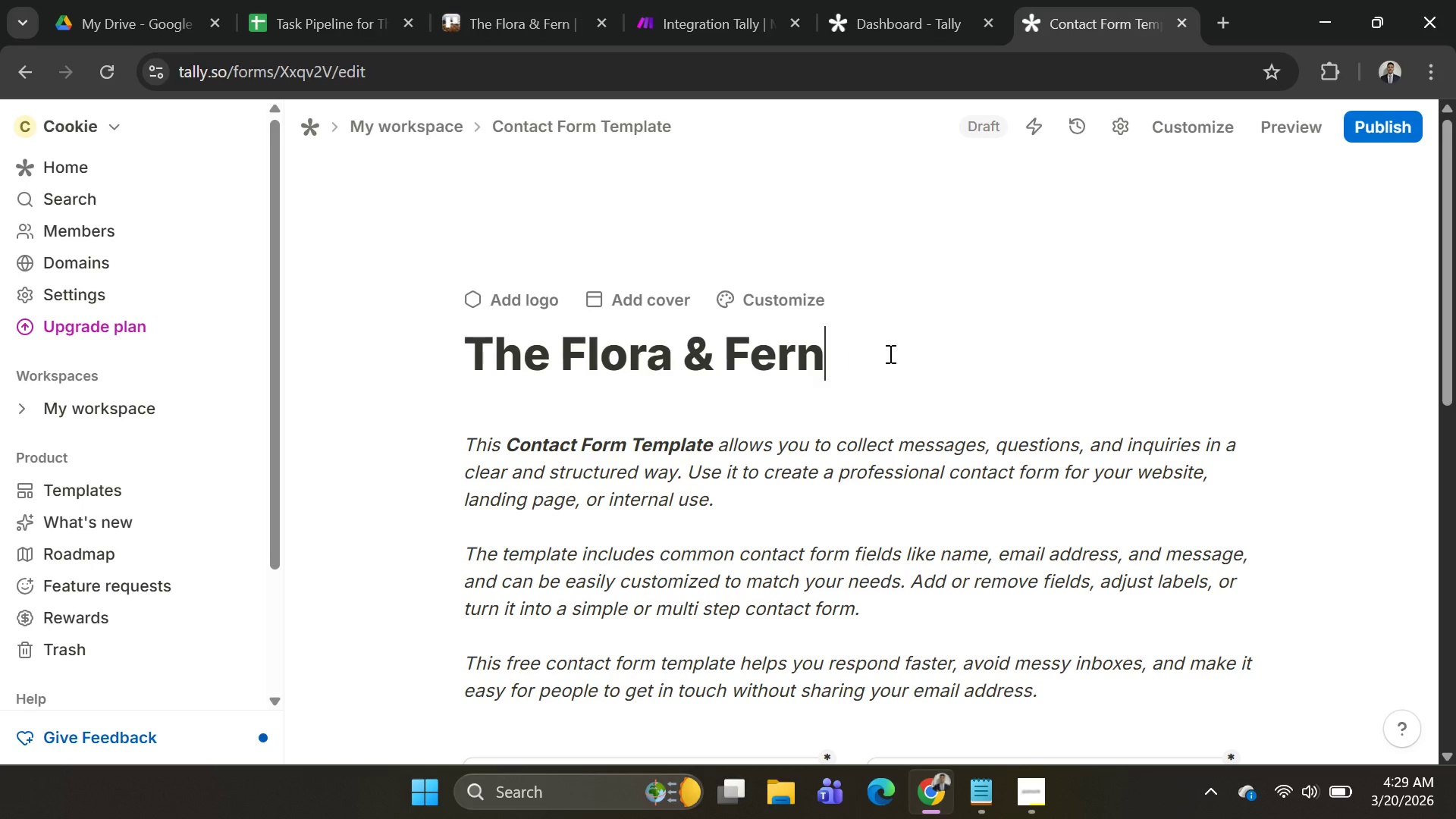 
type( Contact)
 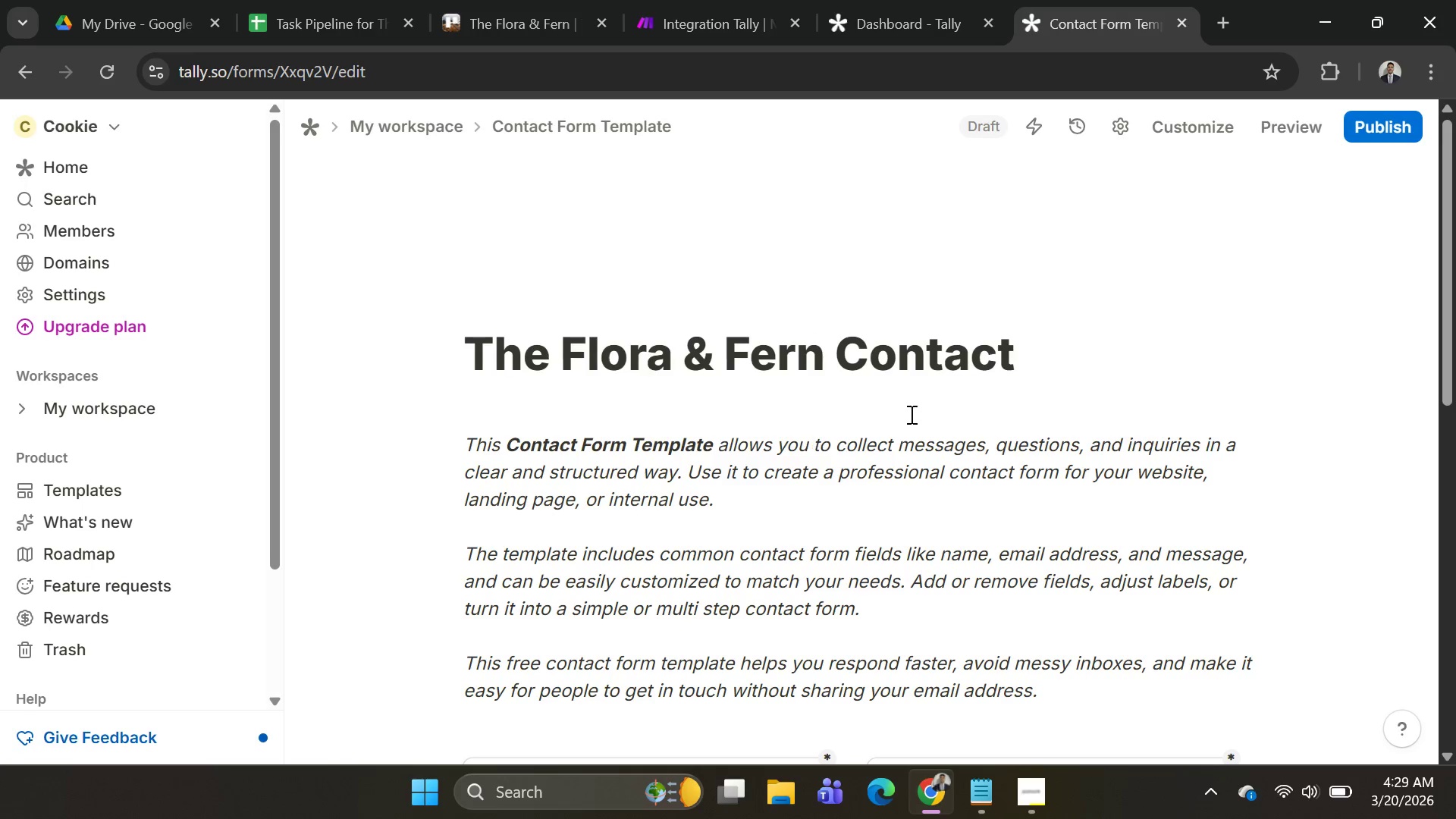 
scroll: coordinate [986, 417], scroll_direction: none, amount: 0.0
 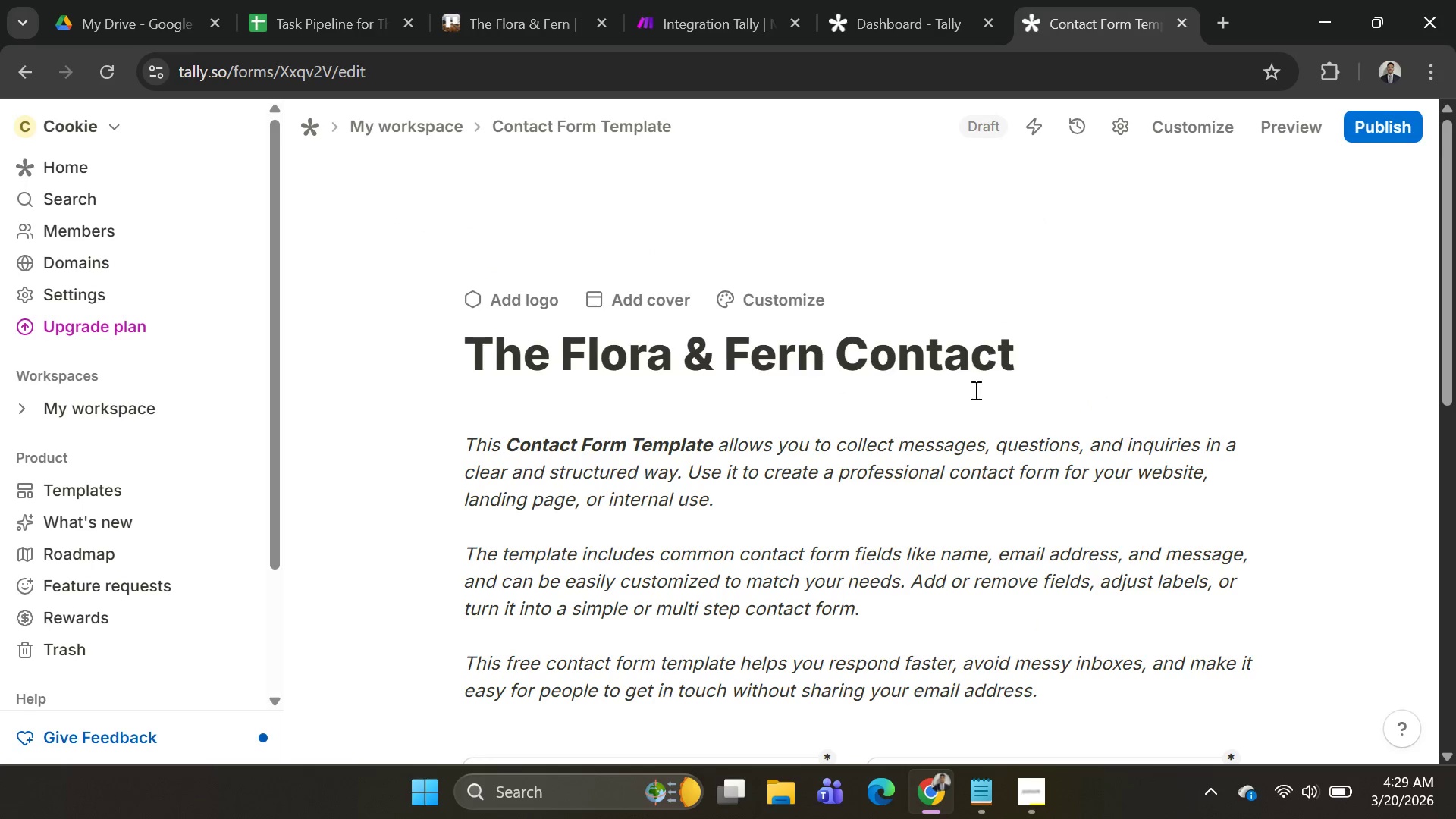 
left_click([952, 375])
 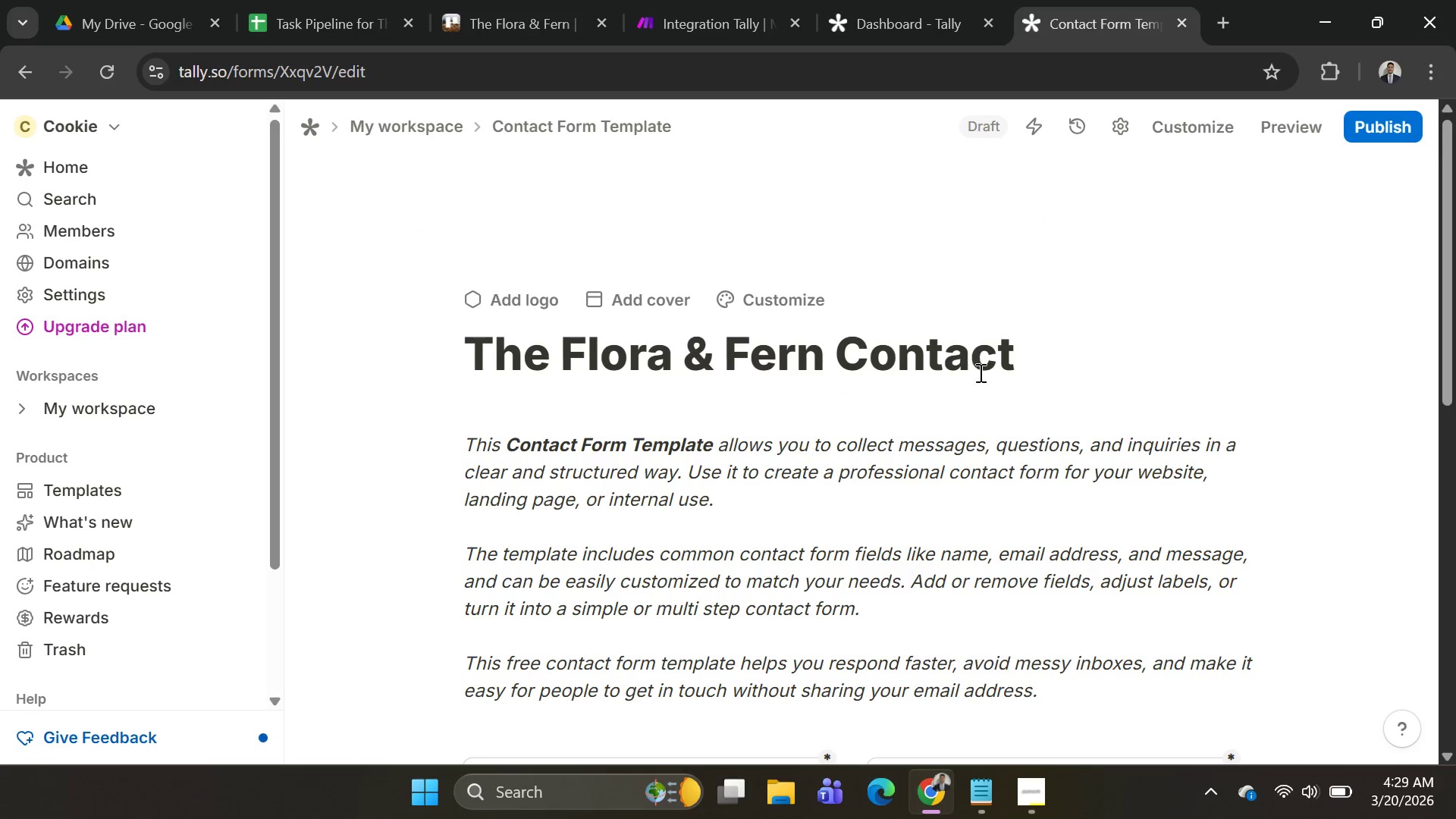 
scroll: coordinate [979, 383], scroll_direction: down, amount: 2.0
 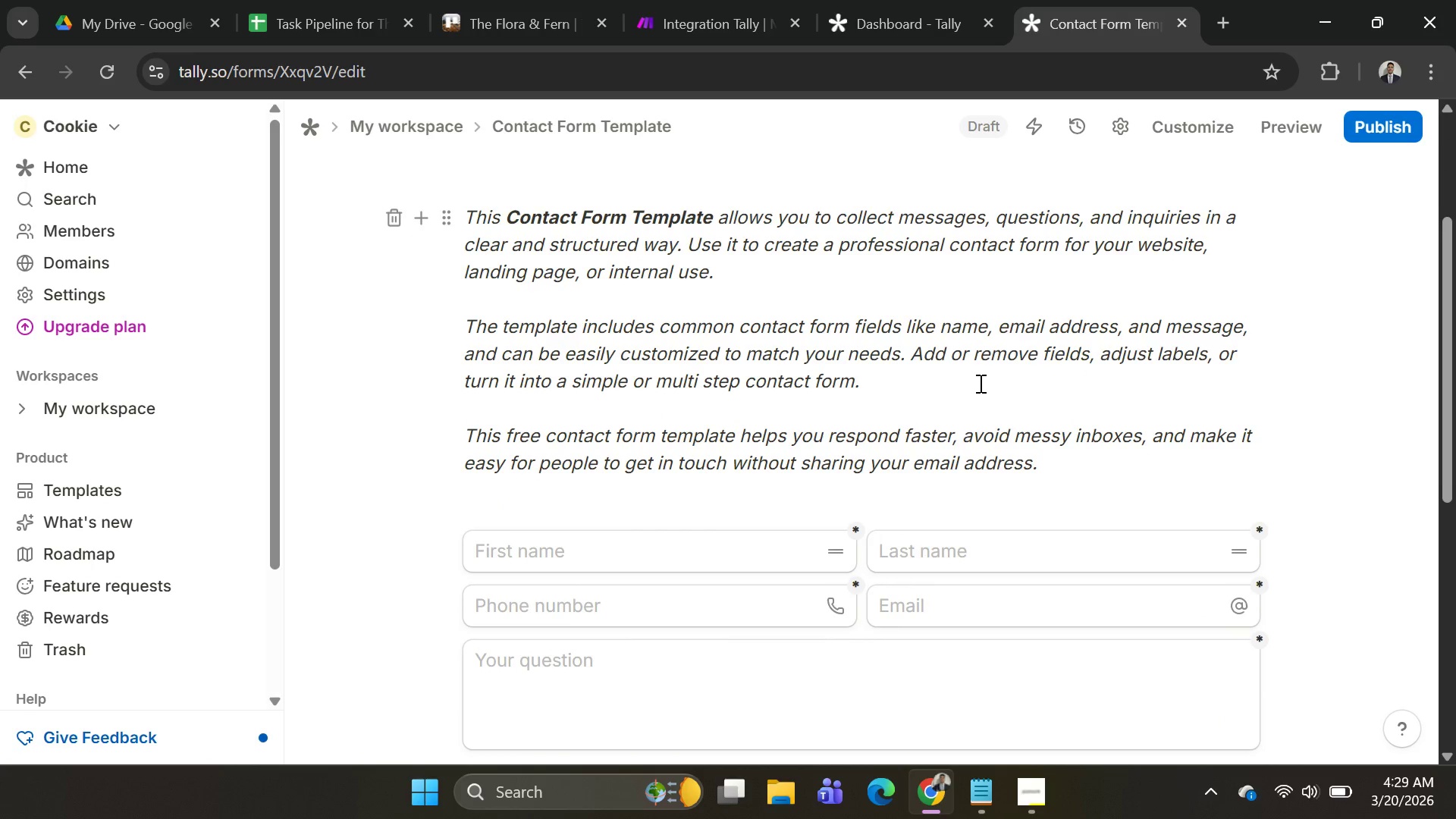 
scroll: coordinate [979, 384], scroll_direction: up, amount: 2.0
 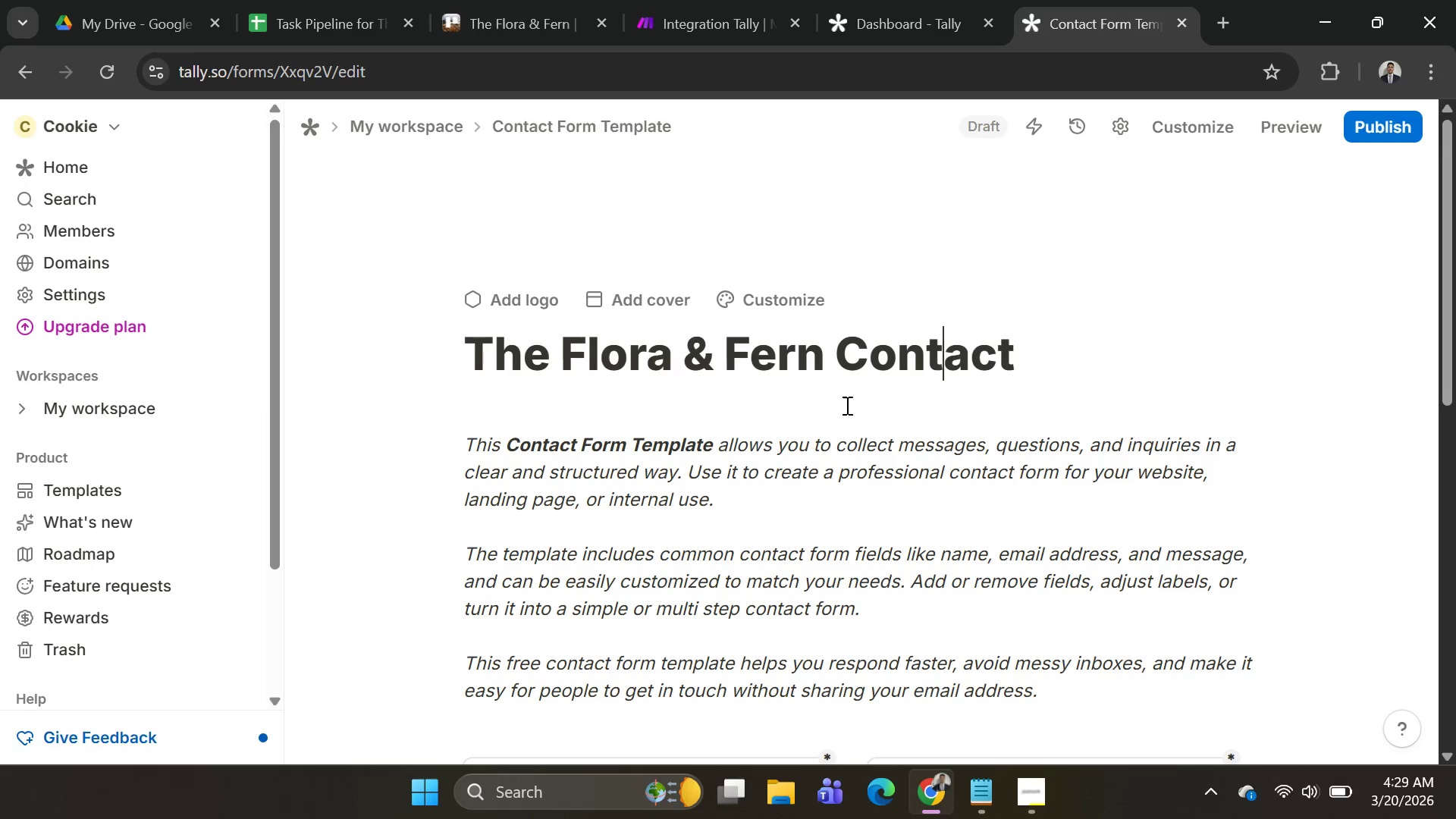 
scroll: coordinate [778, 420], scroll_direction: down, amount: 1.0
 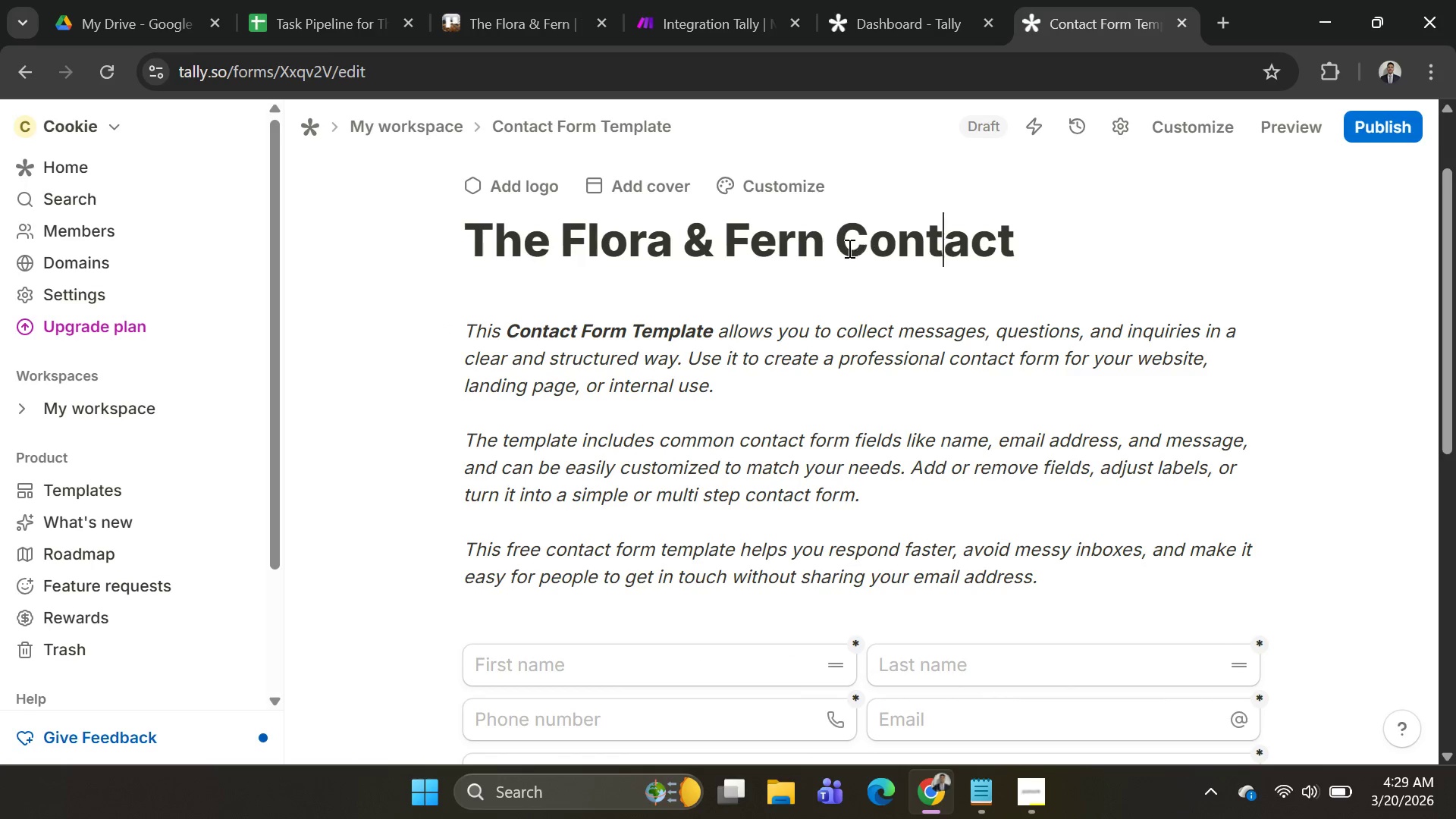 
left_click_drag(start_coordinate=[840, 246], to_coordinate=[1034, 247])
 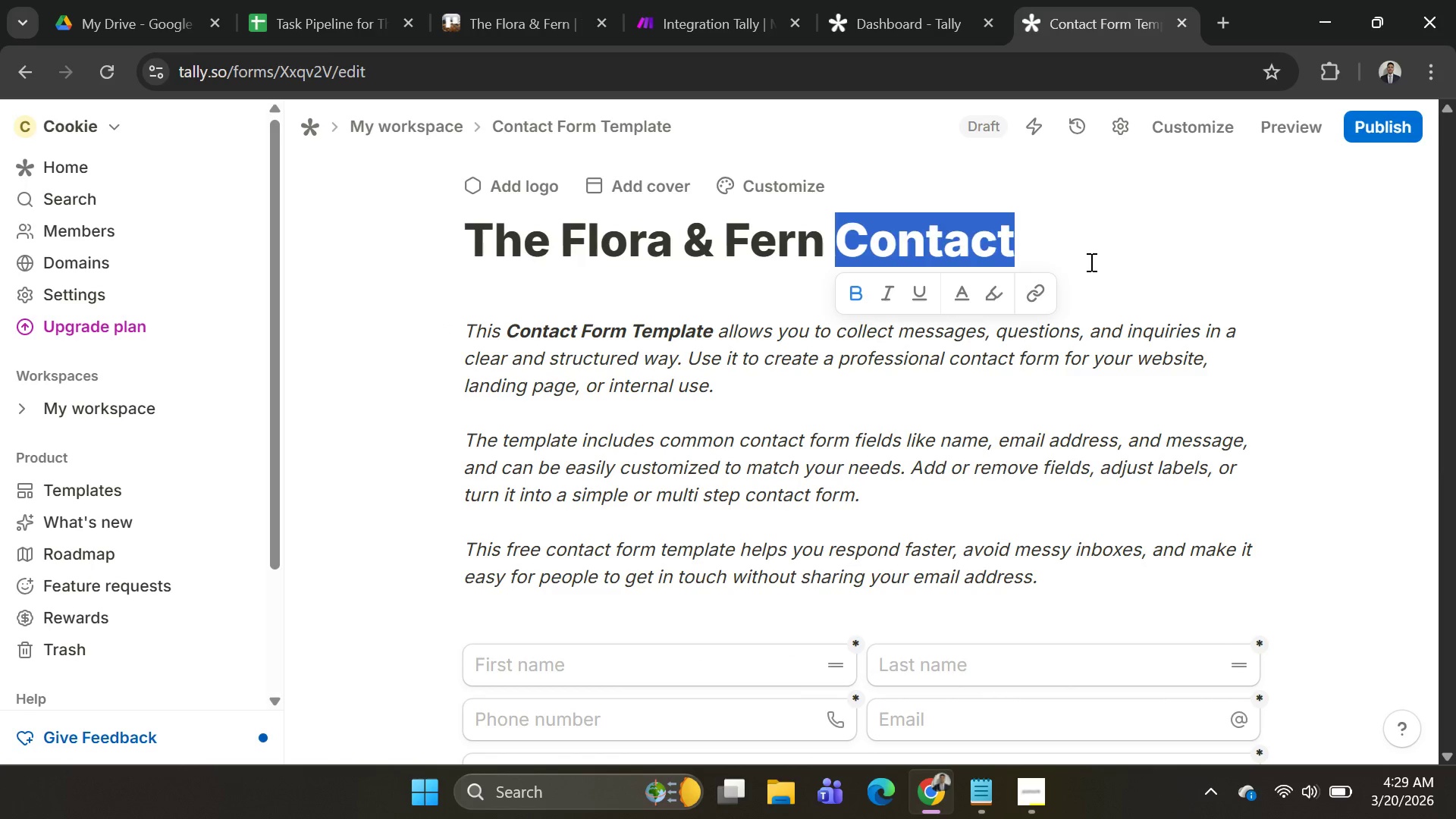 
key(Backspace)
 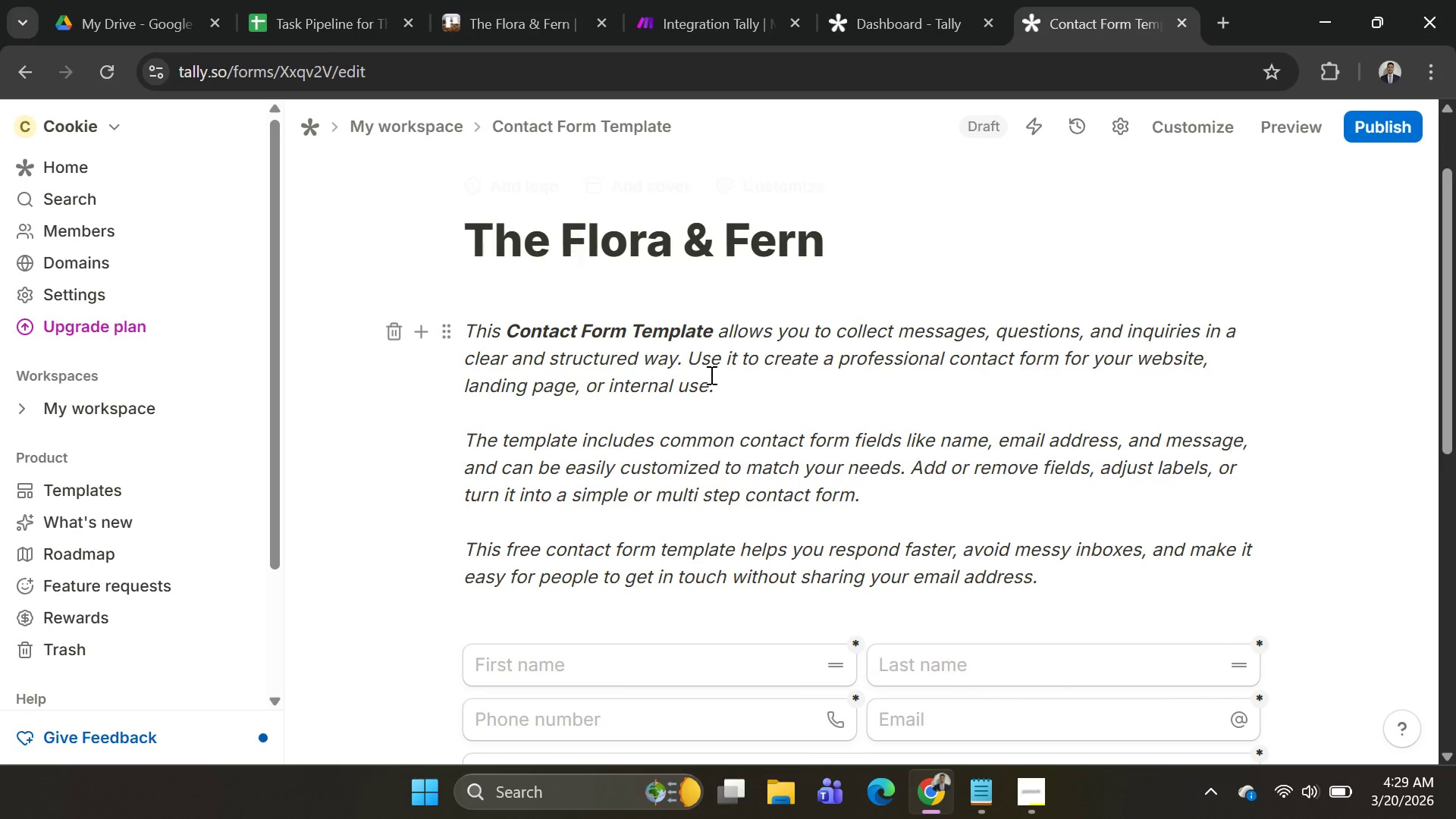 
scroll: coordinate [783, 436], scroll_direction: none, amount: 0.0
 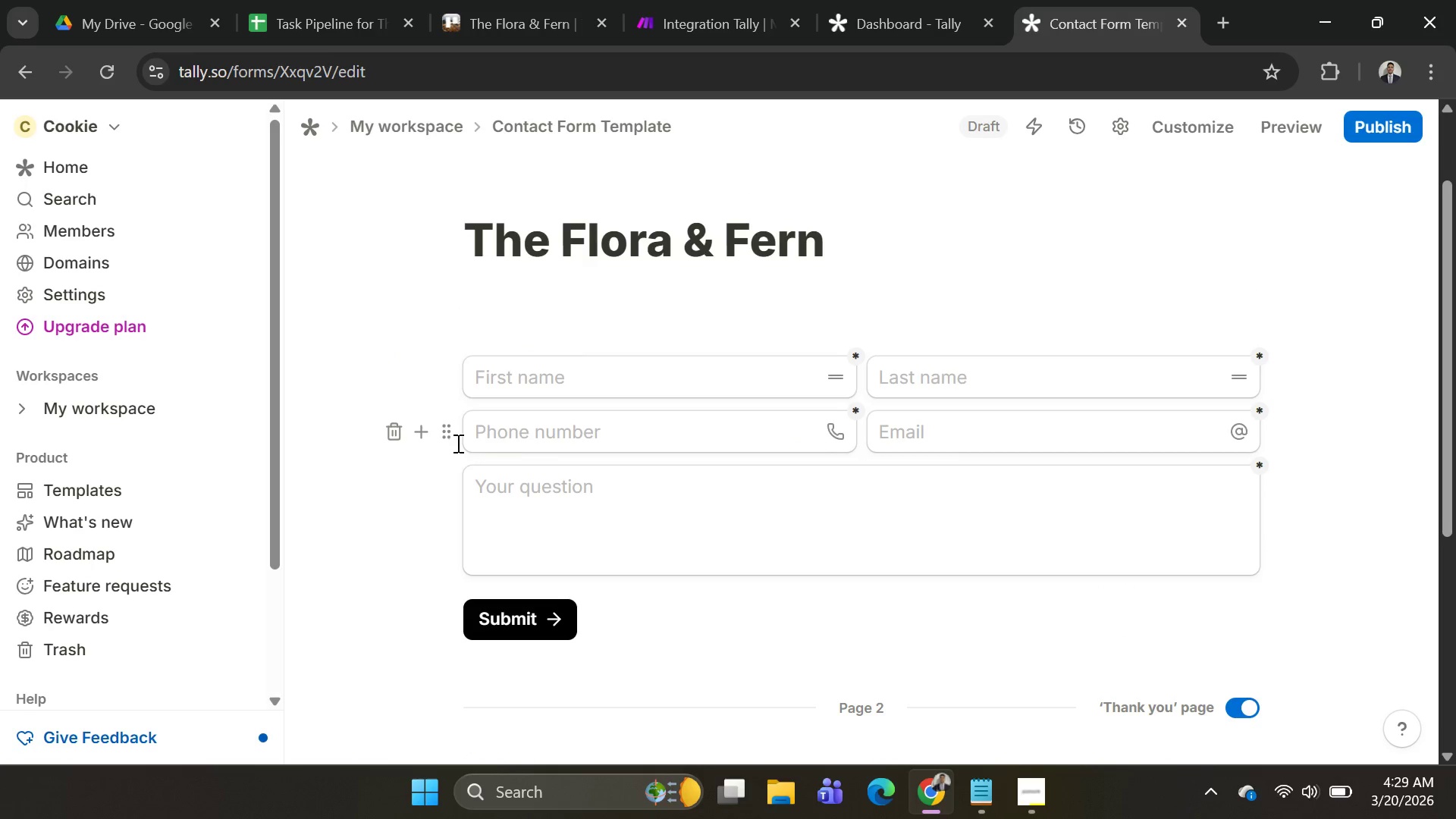 
left_click([391, 431])
 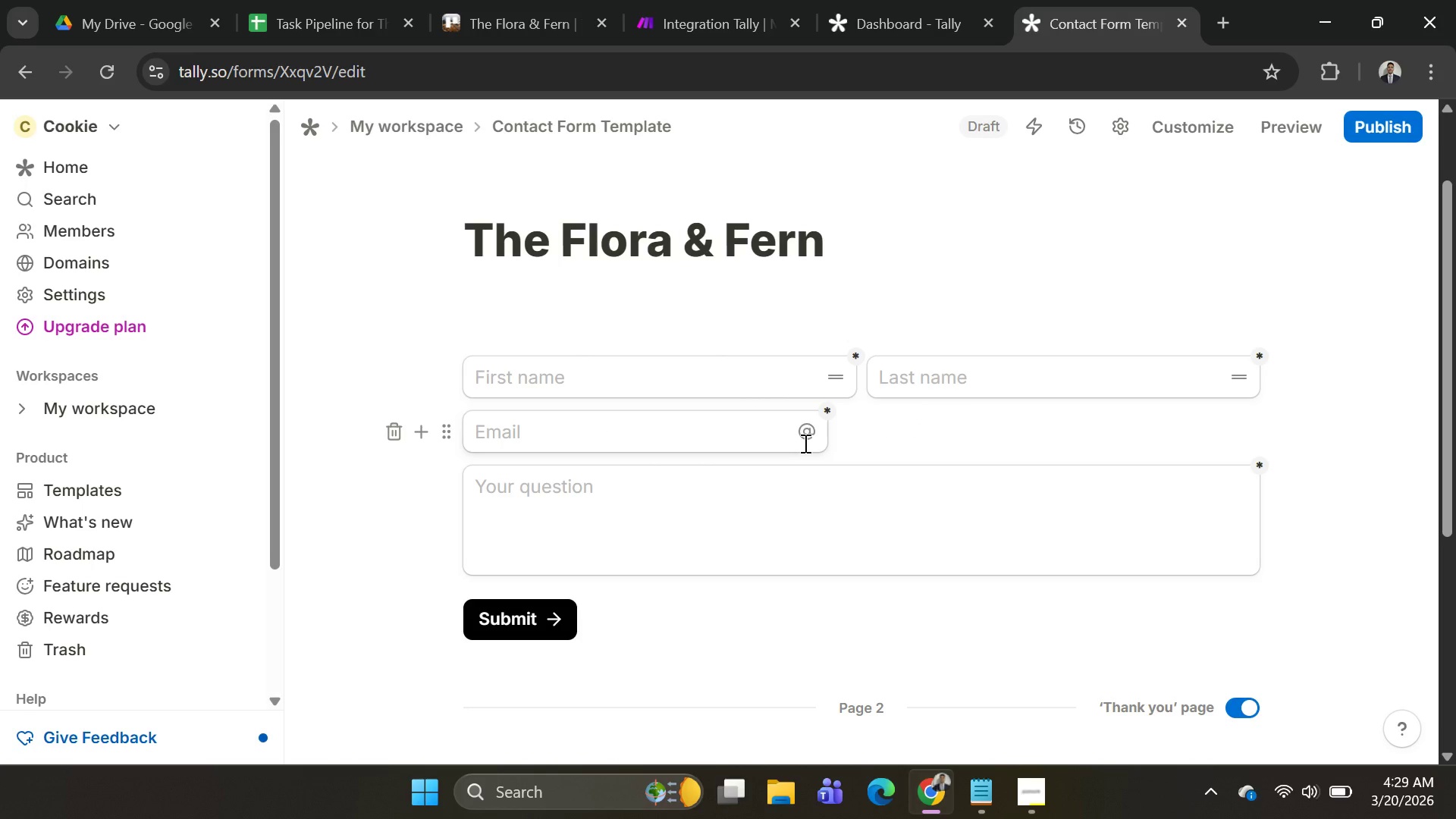 
wait(7.0)
 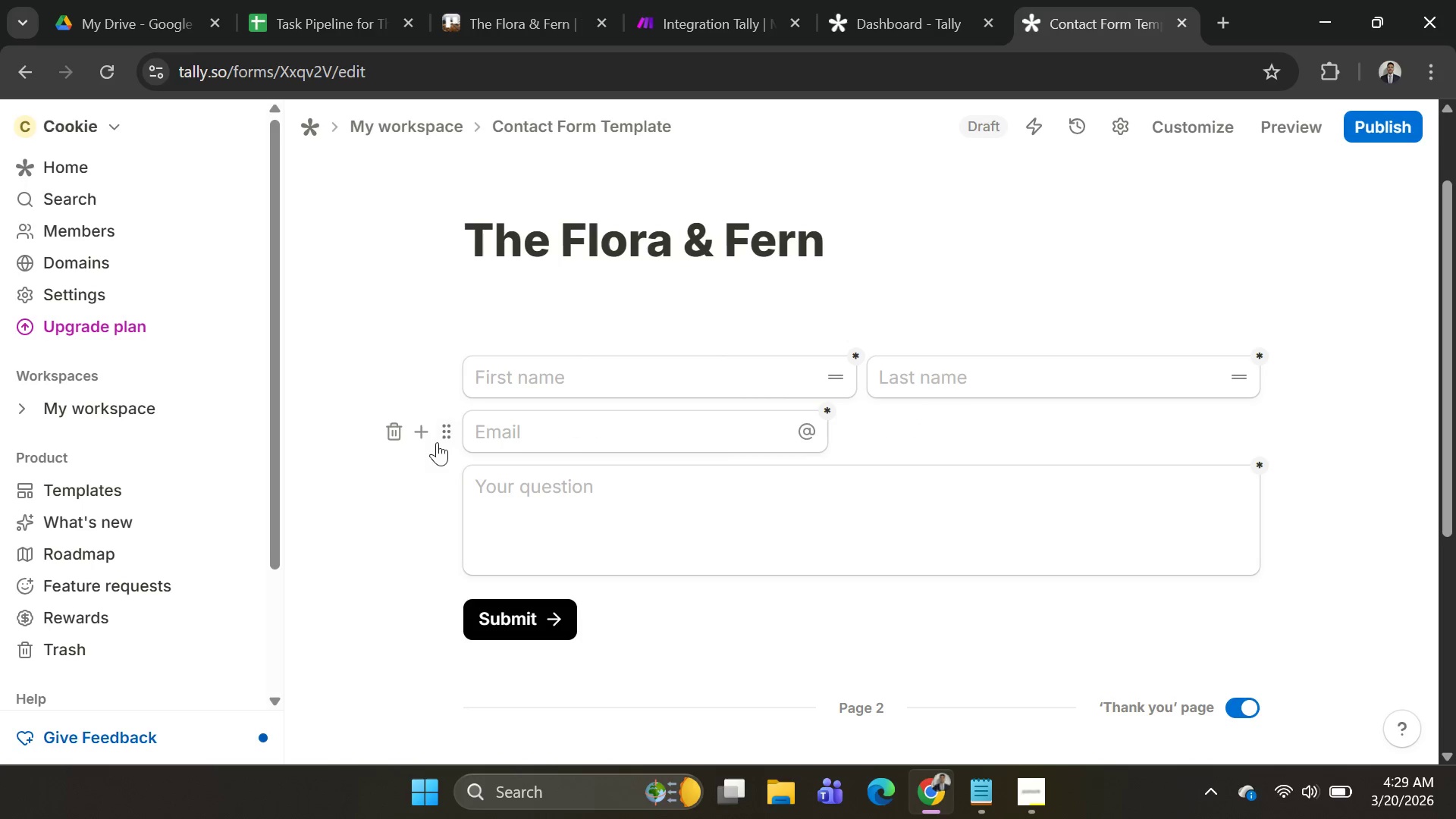 
left_click([416, 434])
 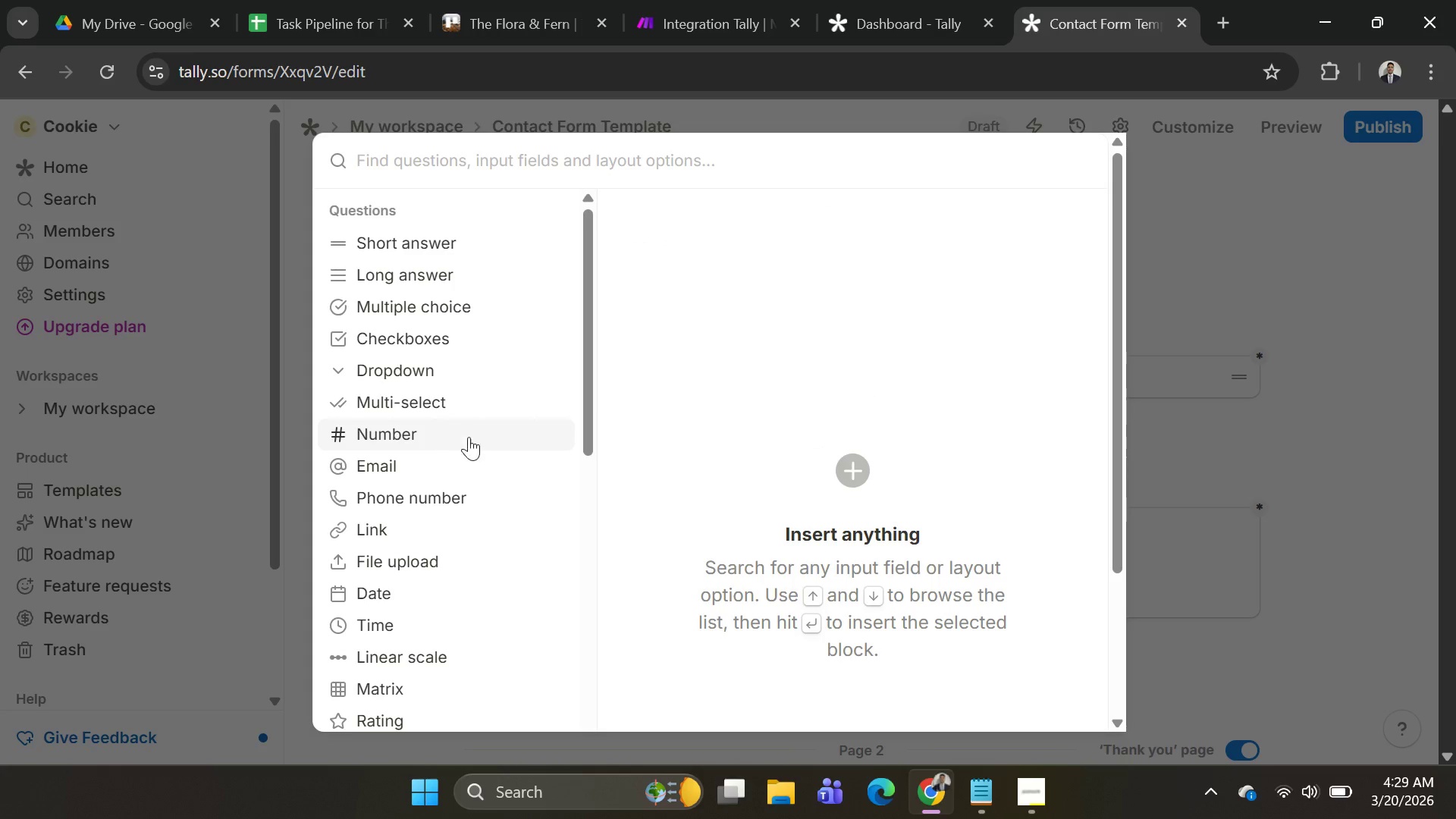 
scroll: coordinate [467, 475], scroll_direction: down, amount: 1.0
 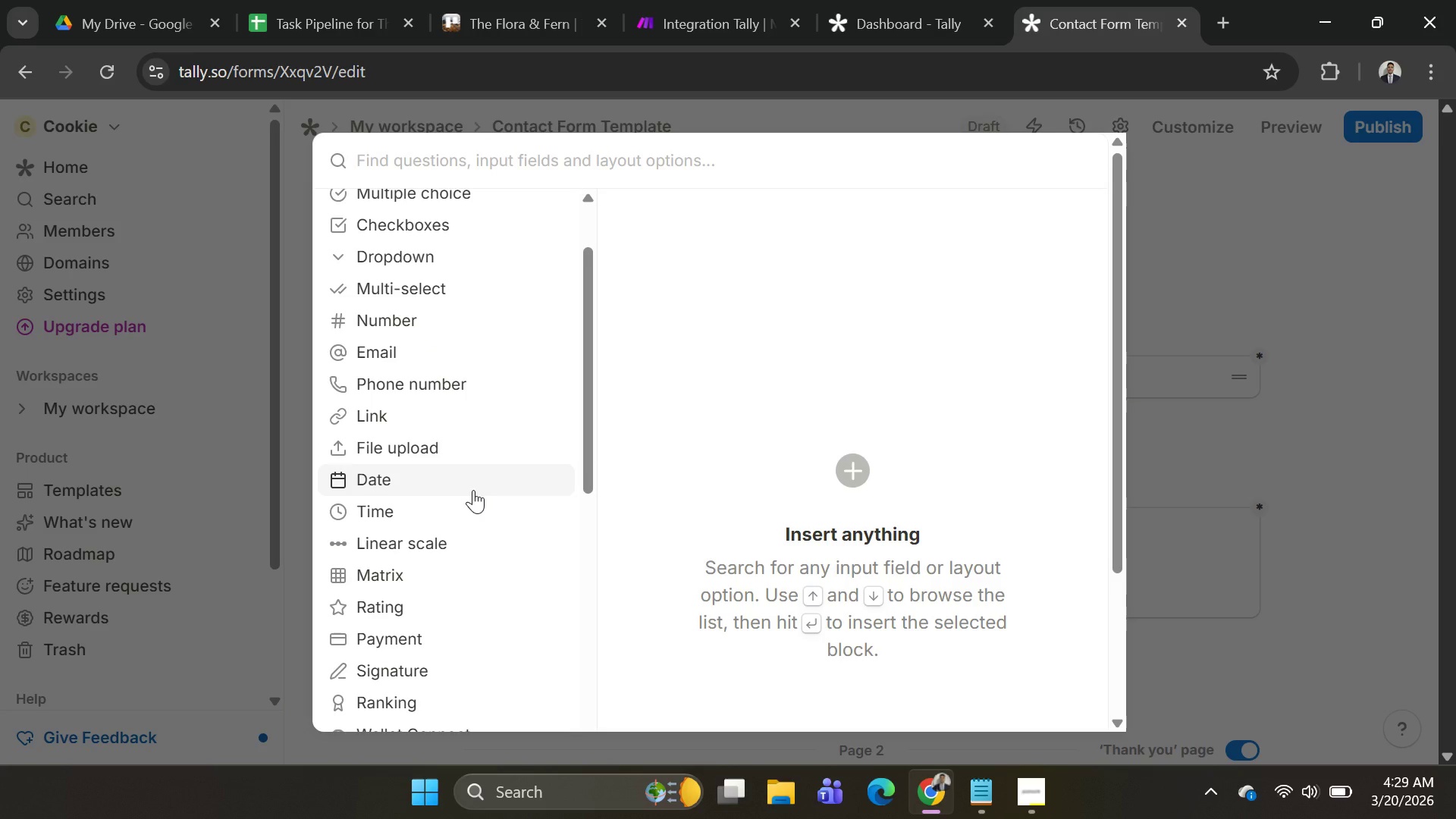 
wait(6.07)
 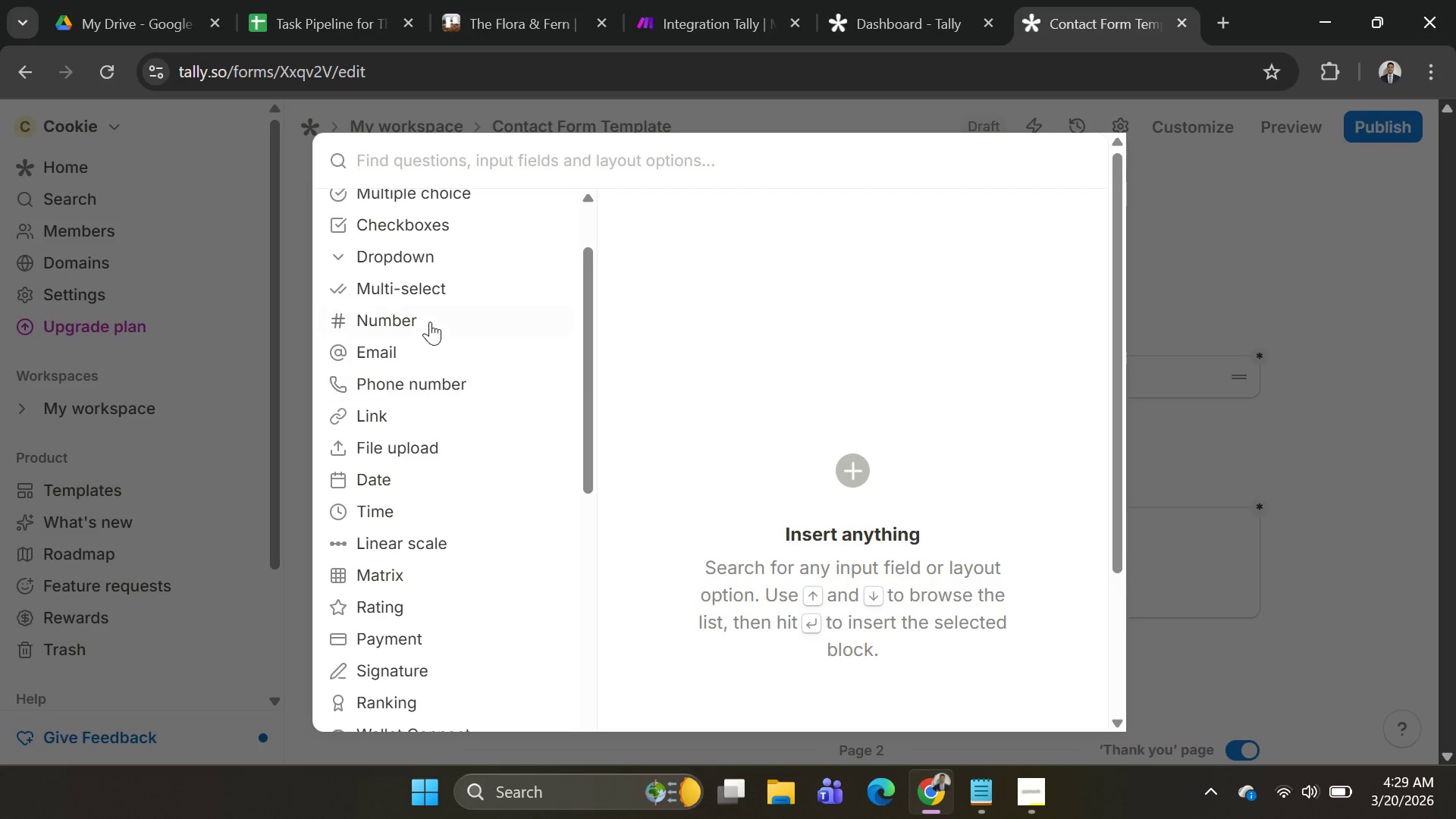 
left_click([473, 489])
 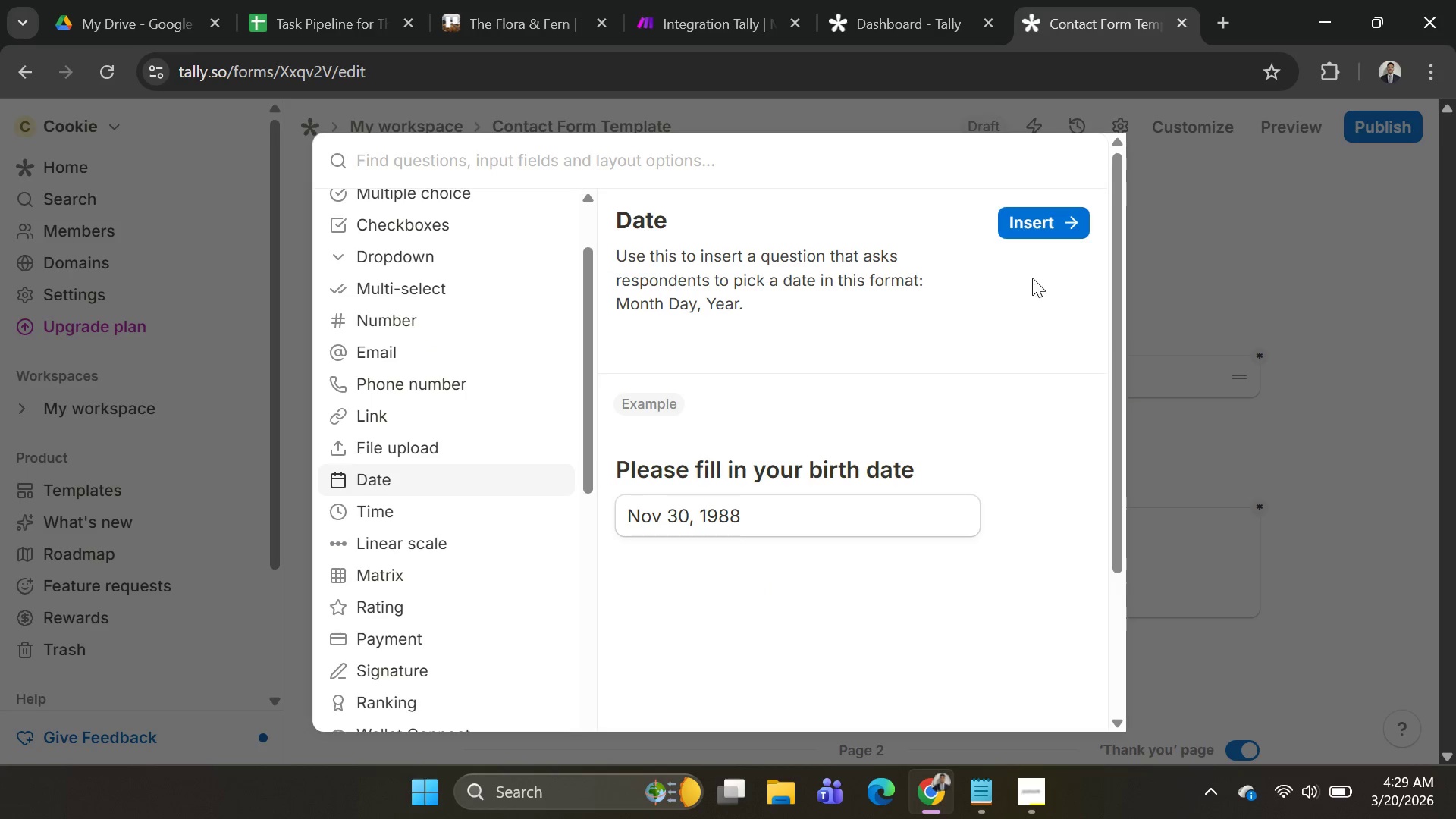 
left_click([1049, 234])
 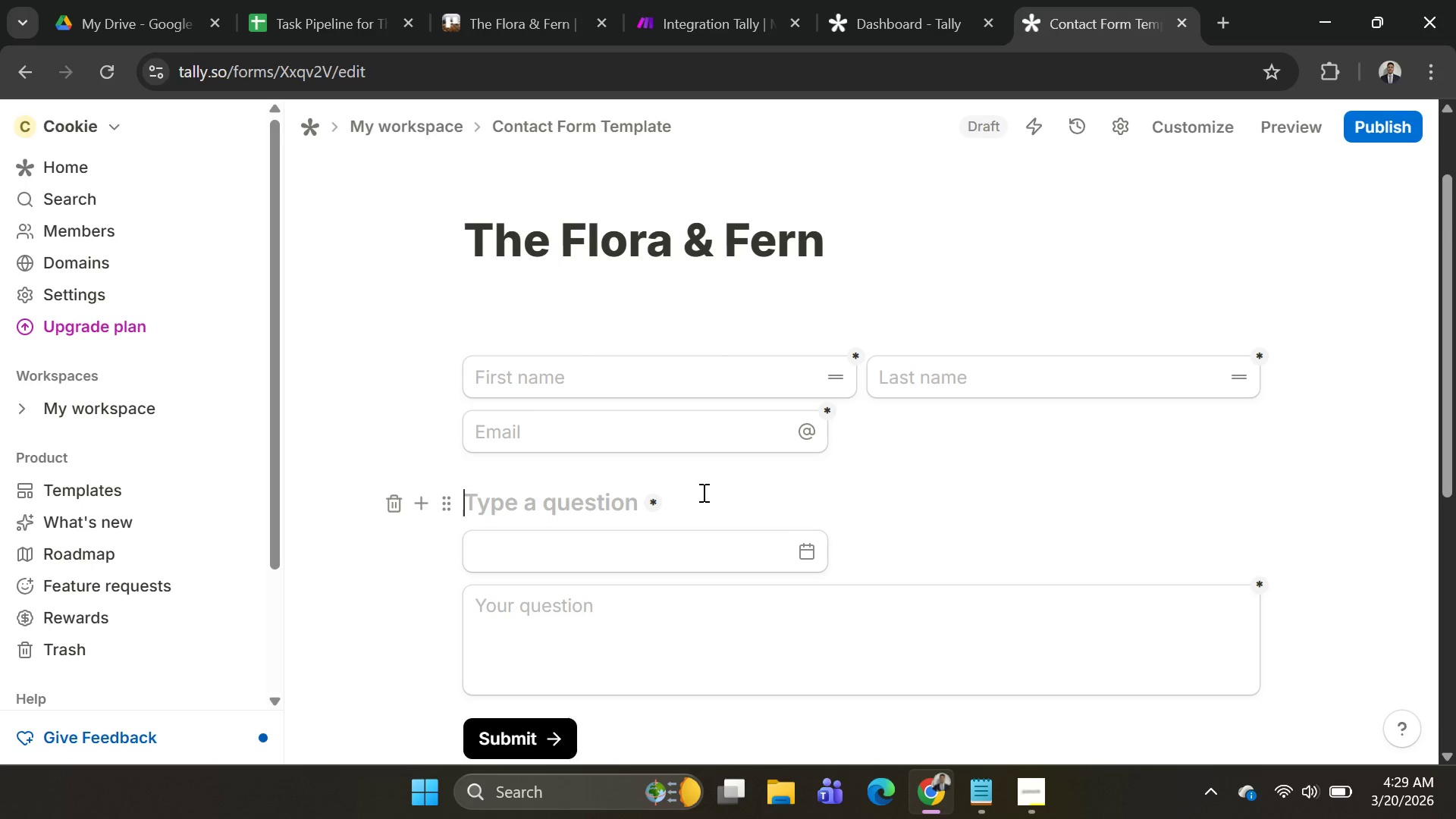 
mouse_move([429, 428])
 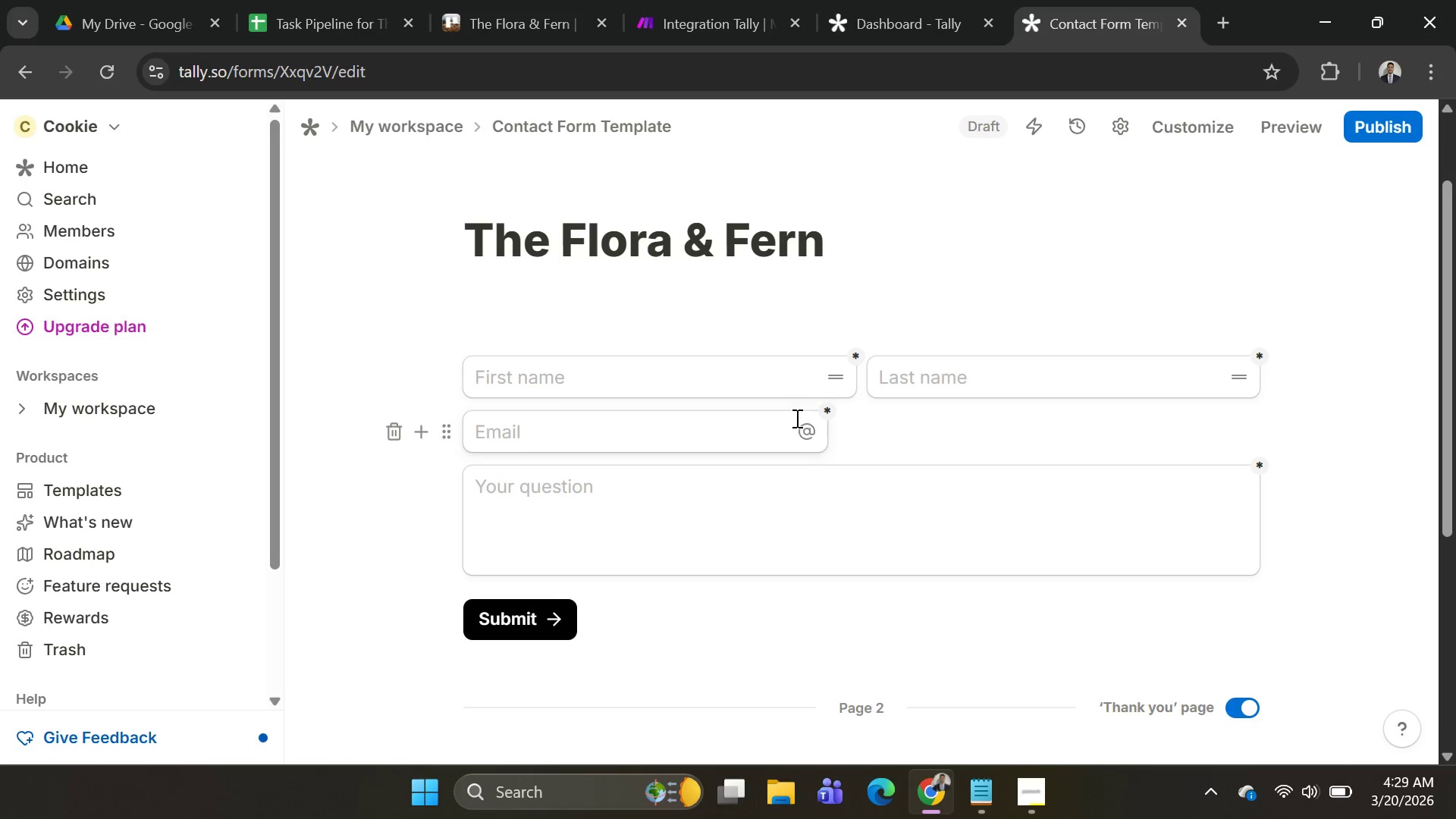 
wait(8.04)
 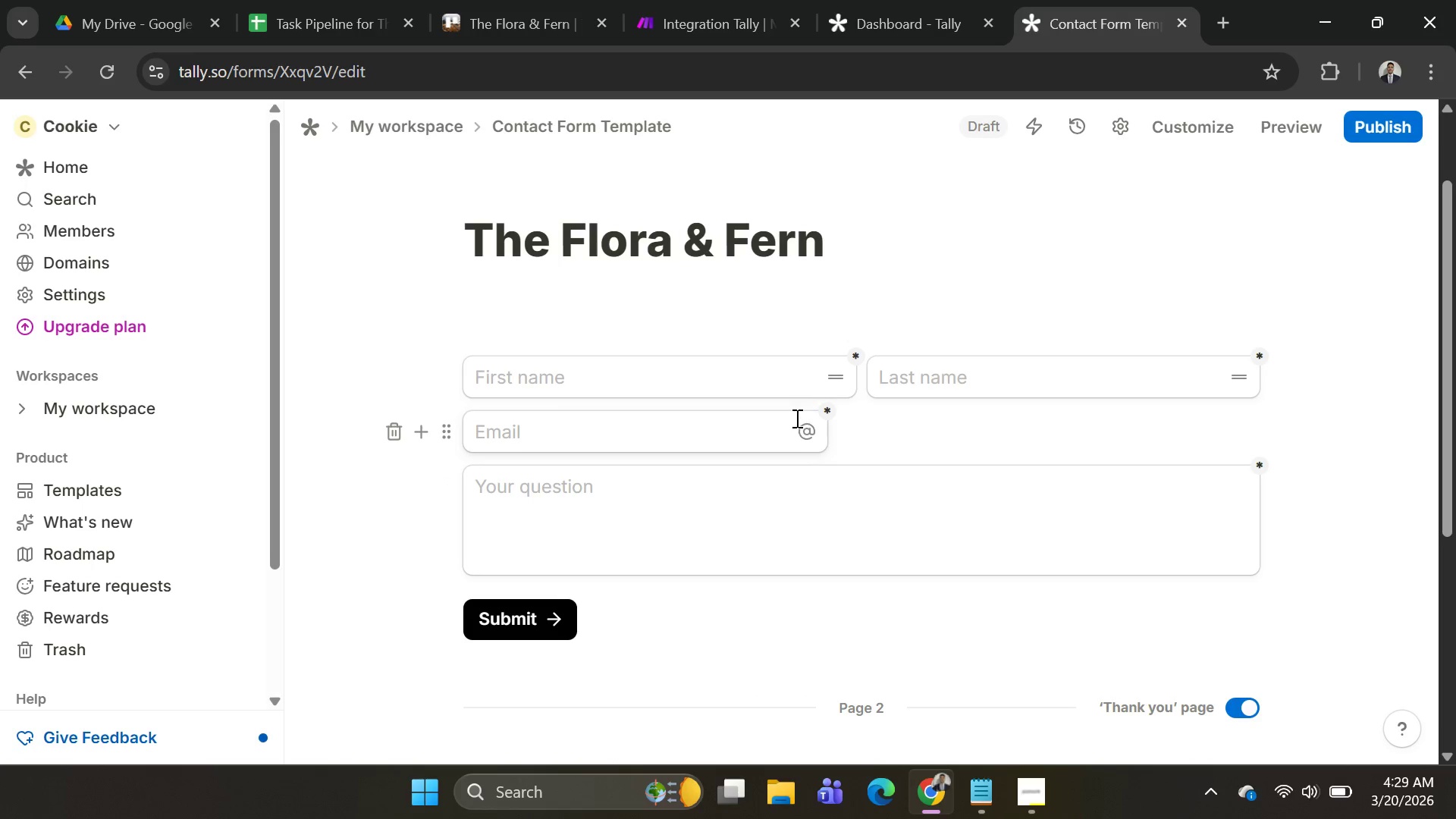 
left_click([416, 435])
 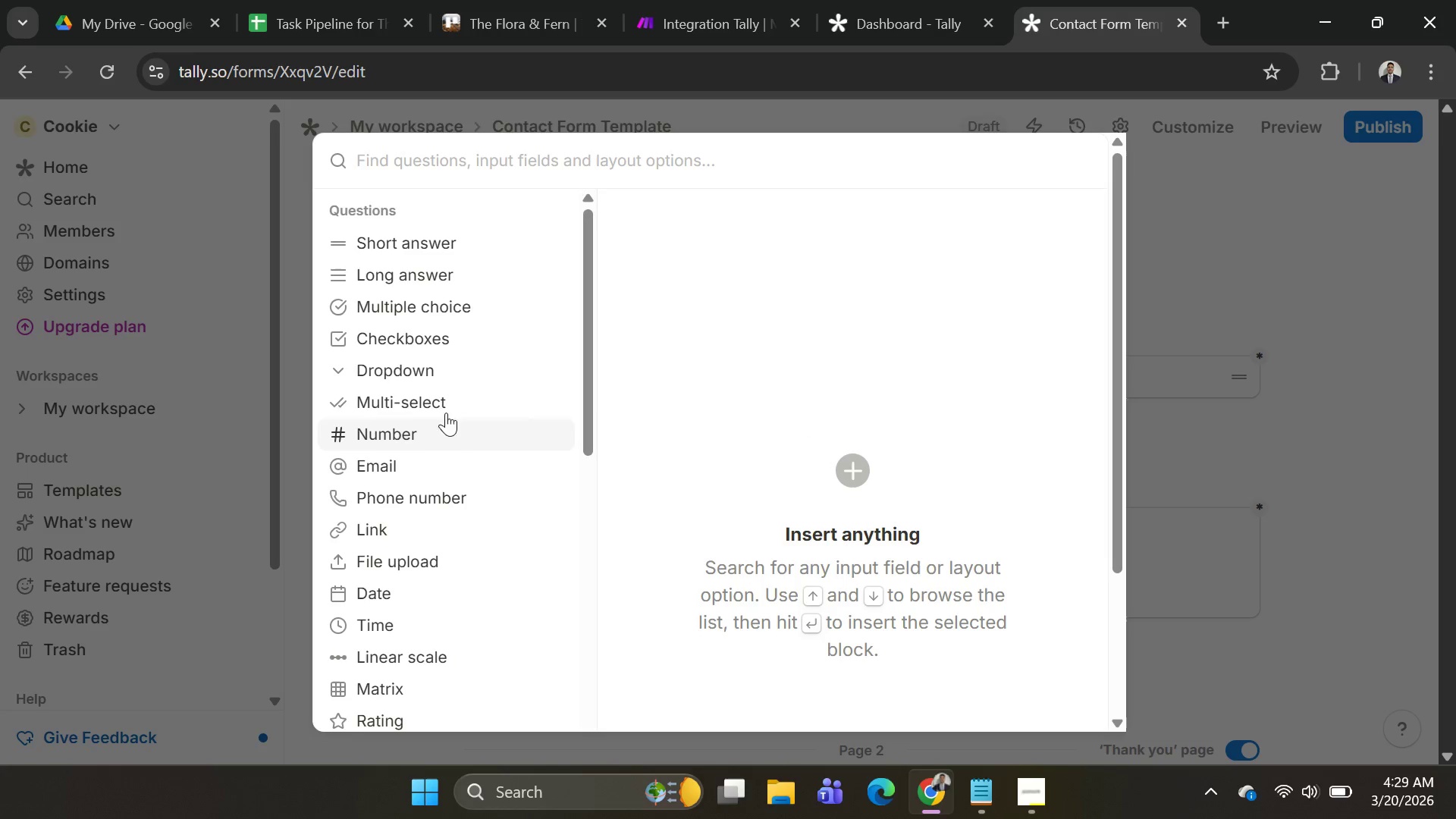 
scroll: coordinate [444, 403], scroll_direction: down, amount: 3.0
 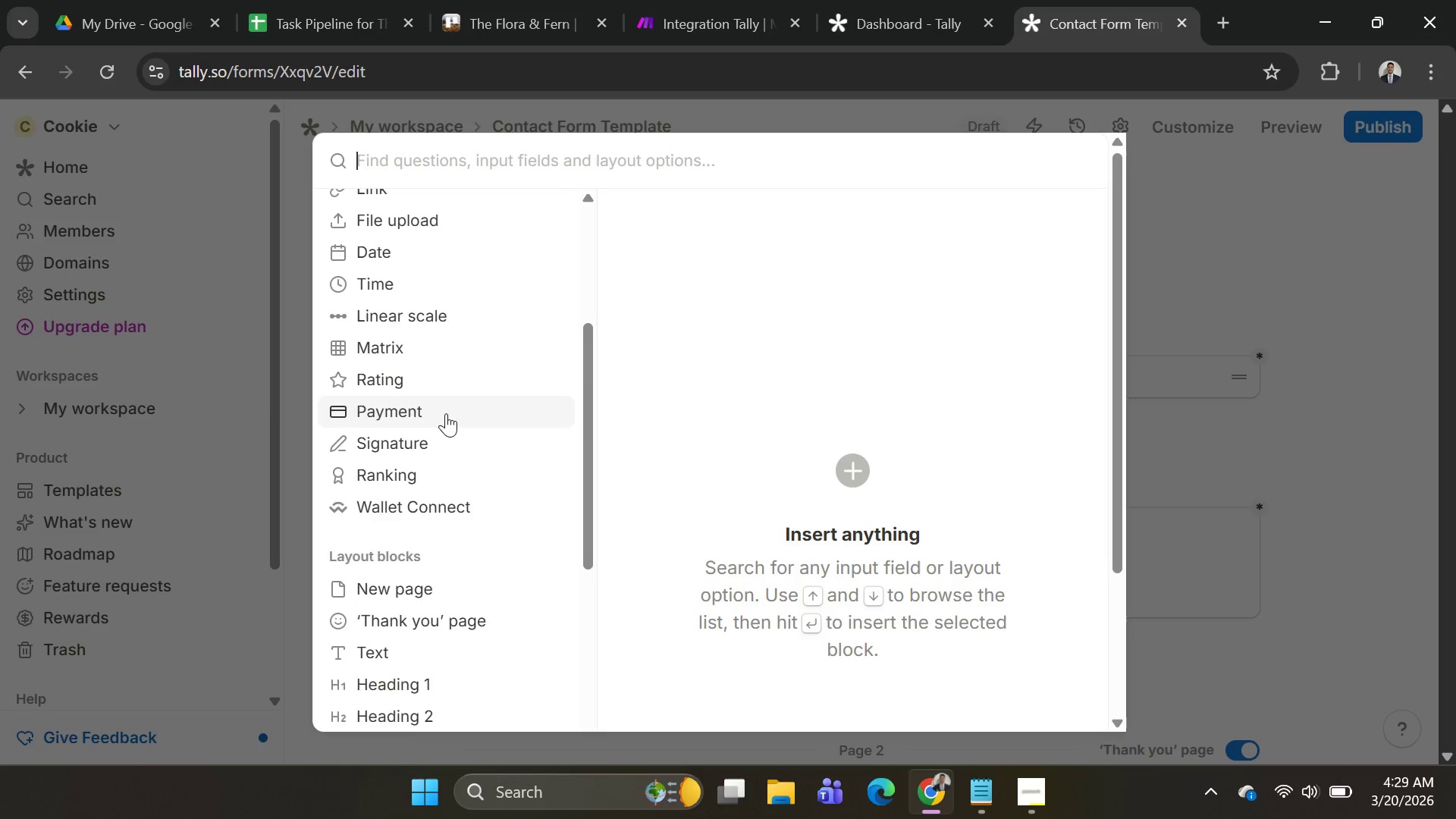 
scroll: coordinate [456, 437], scroll_direction: up, amount: 7.0
 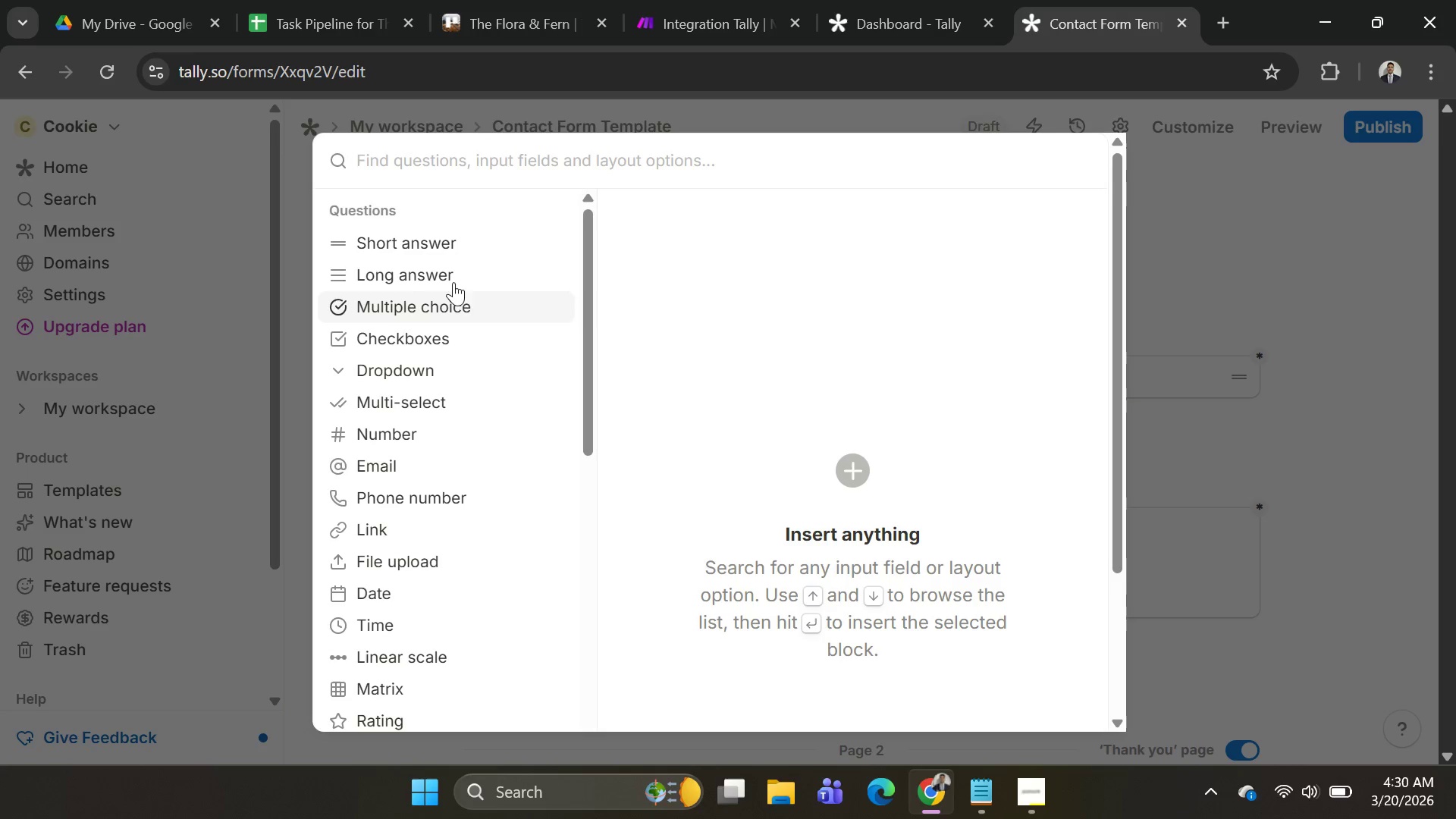 
scroll: coordinate [457, 491], scroll_direction: down, amount: 9.0
 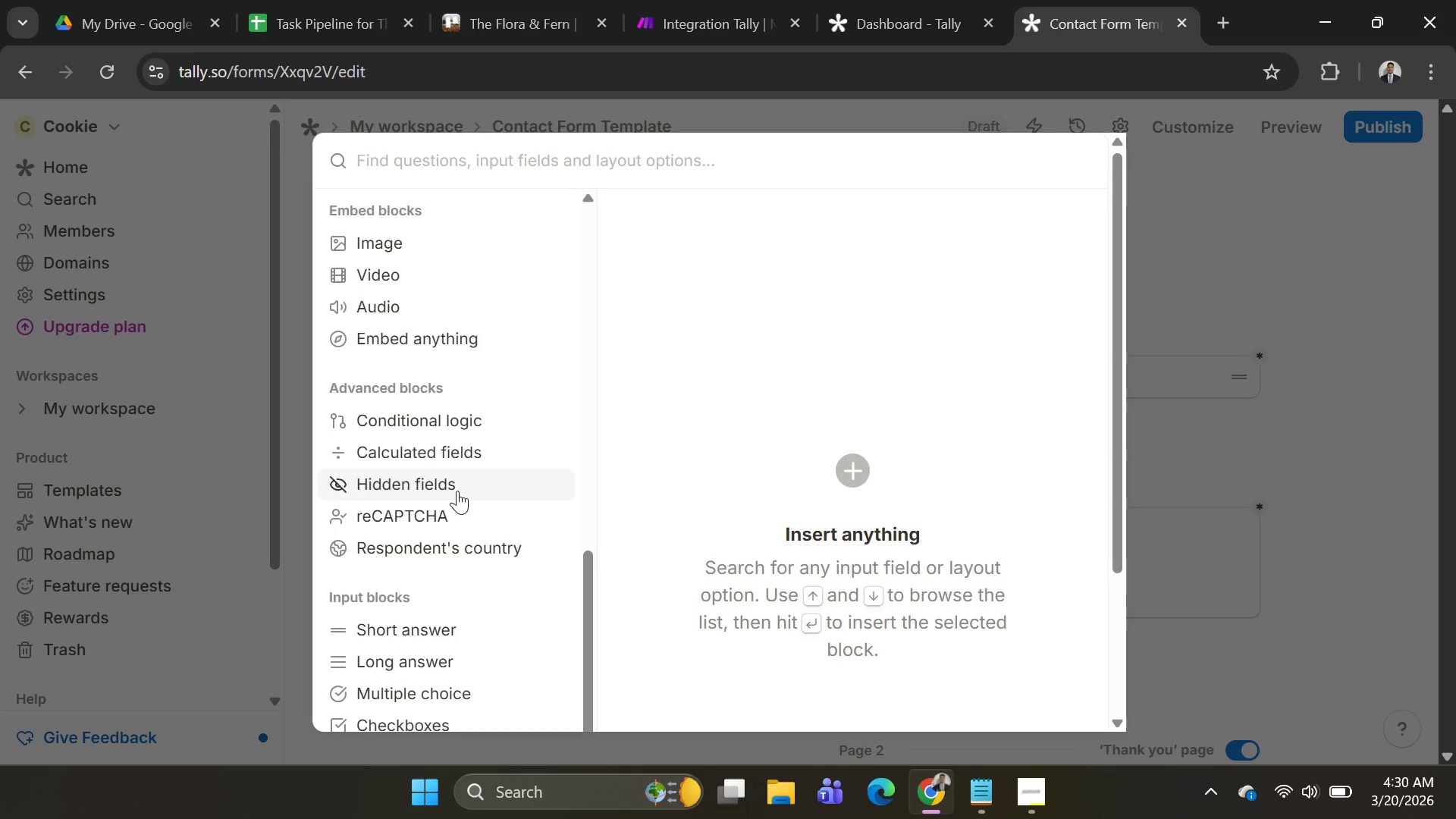 
scroll: coordinate [453, 496], scroll_direction: up, amount: 9.0
 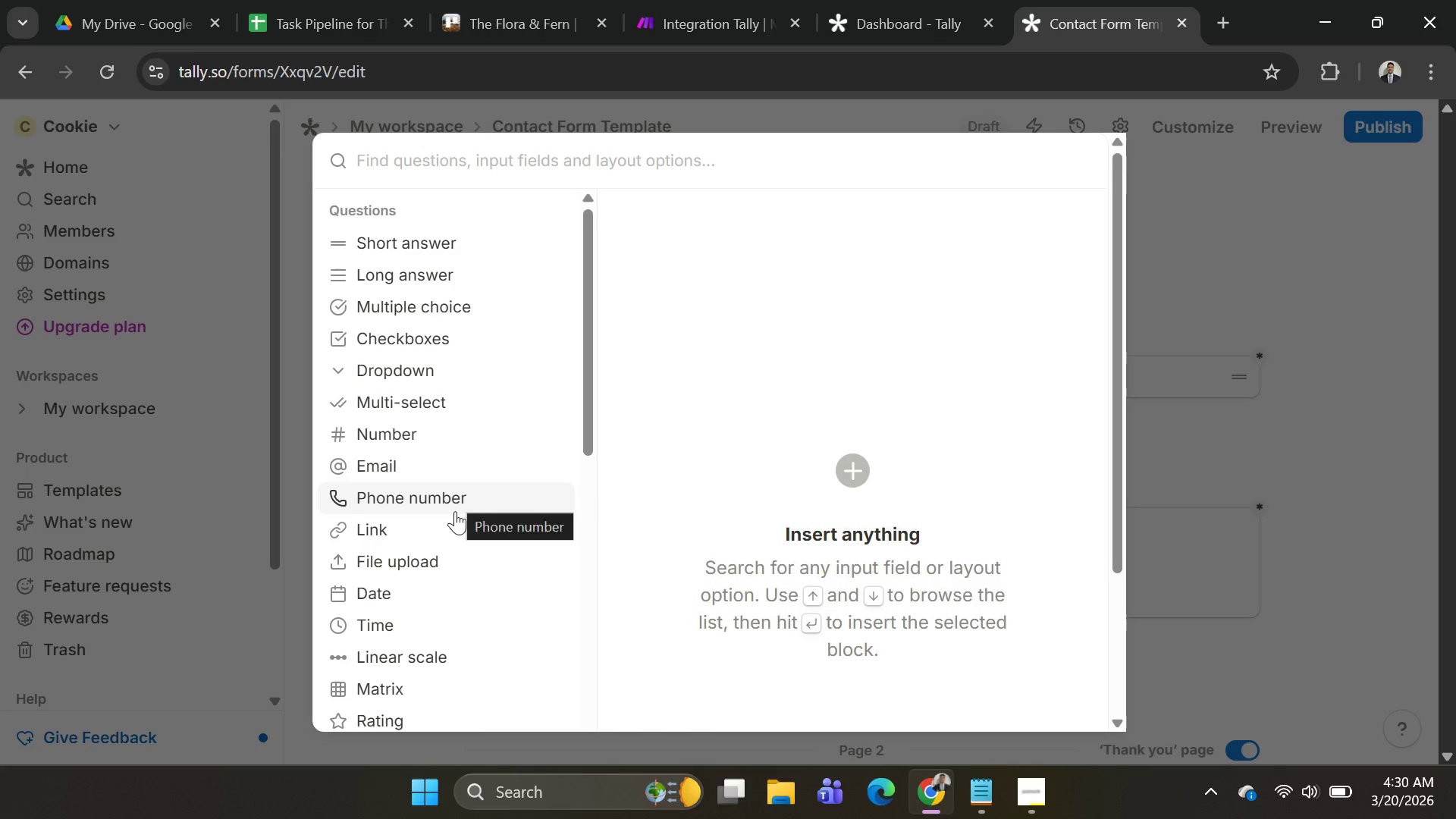 
scroll: coordinate [455, 521], scroll_direction: down, amount: 1.0
 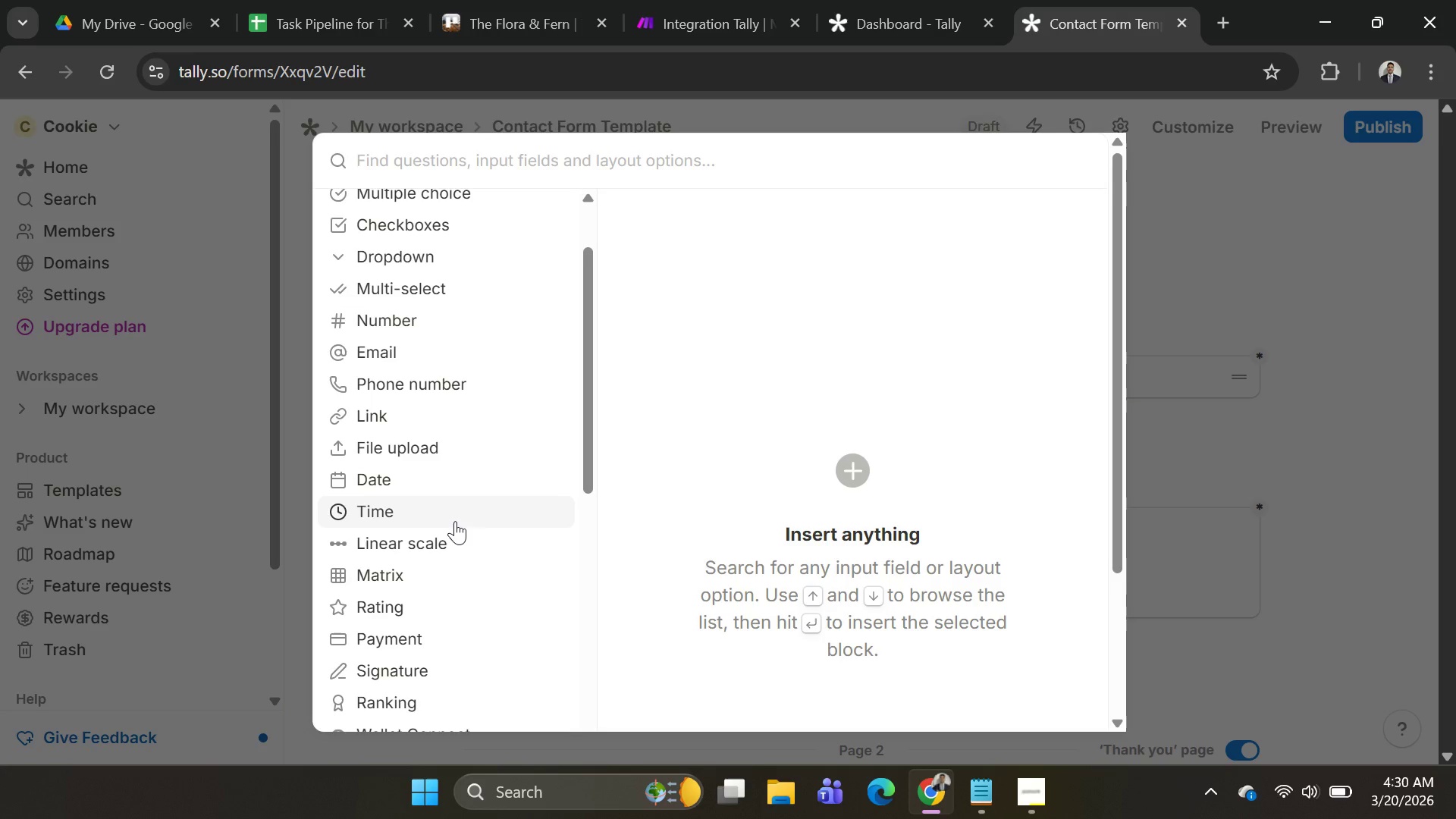 
scroll: coordinate [455, 521], scroll_direction: up, amount: 1.0
 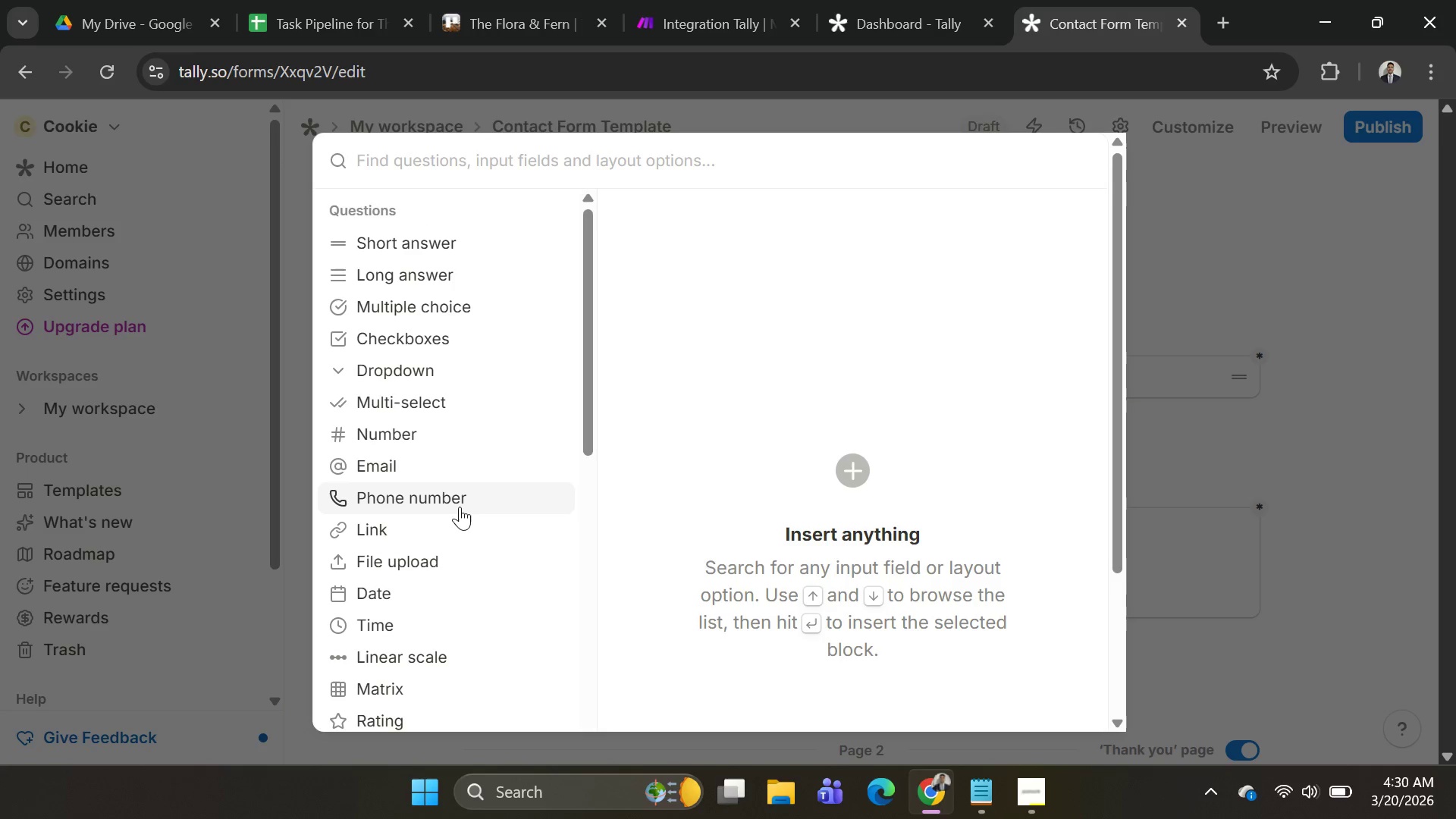 
key(Alt+AltLeft)
 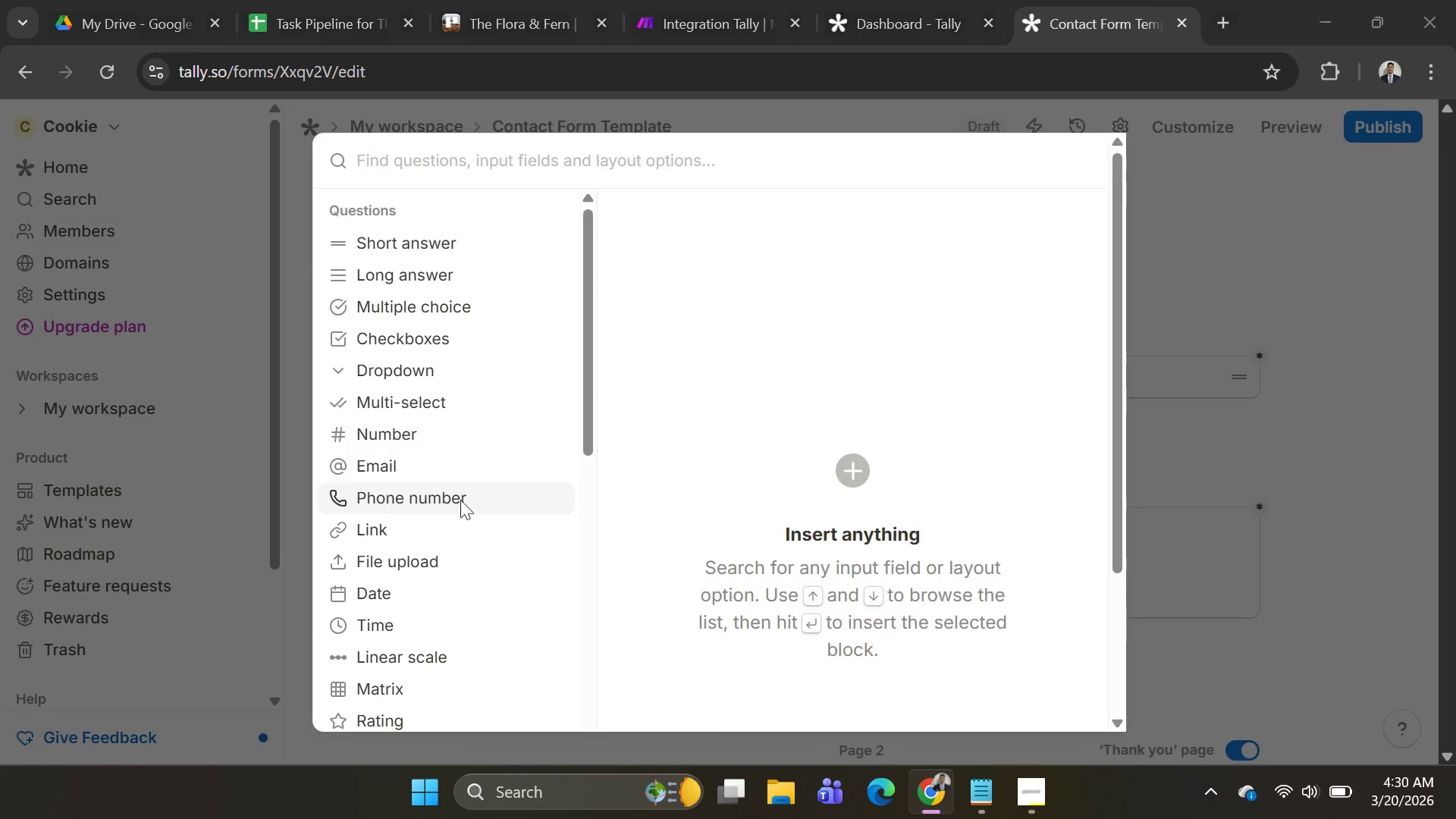 
key(Alt+Tab)